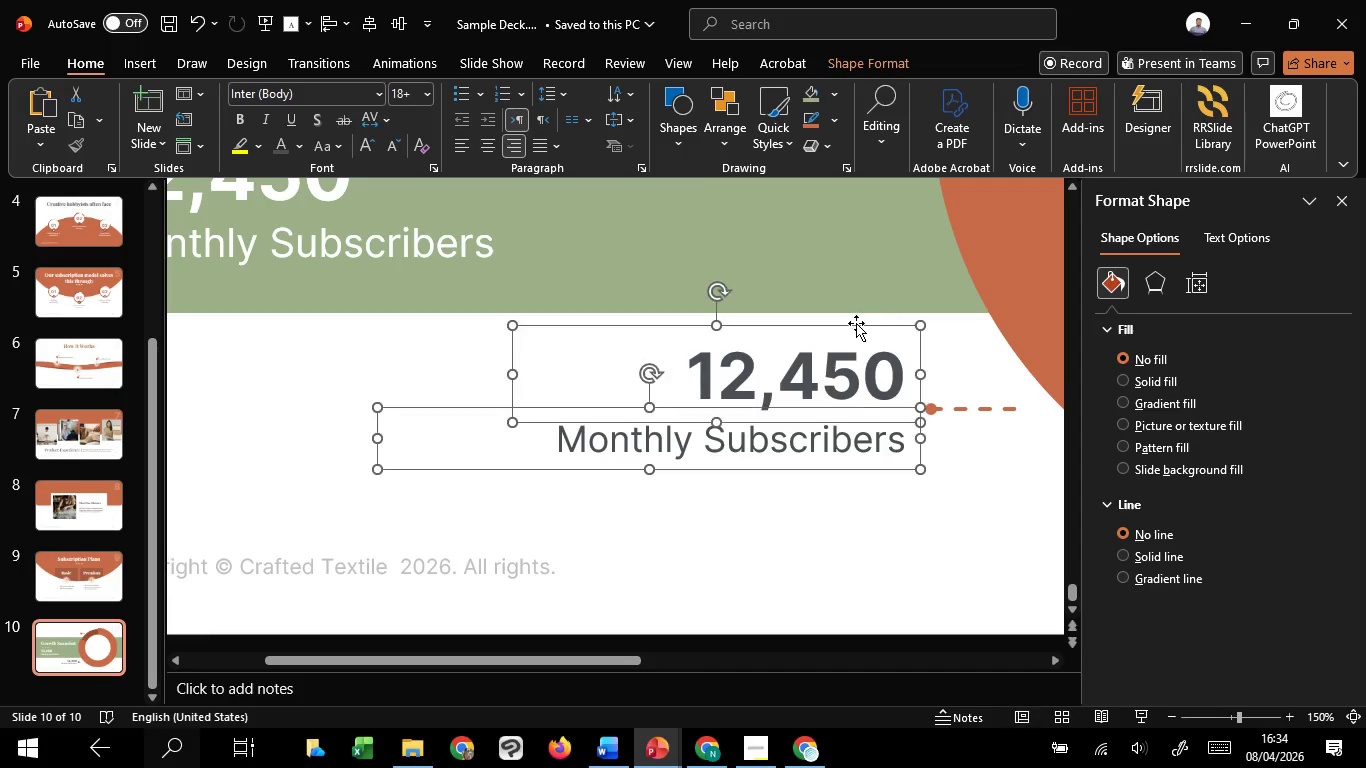 
hold_key(key=ShiftLeft, duration=0.78)
 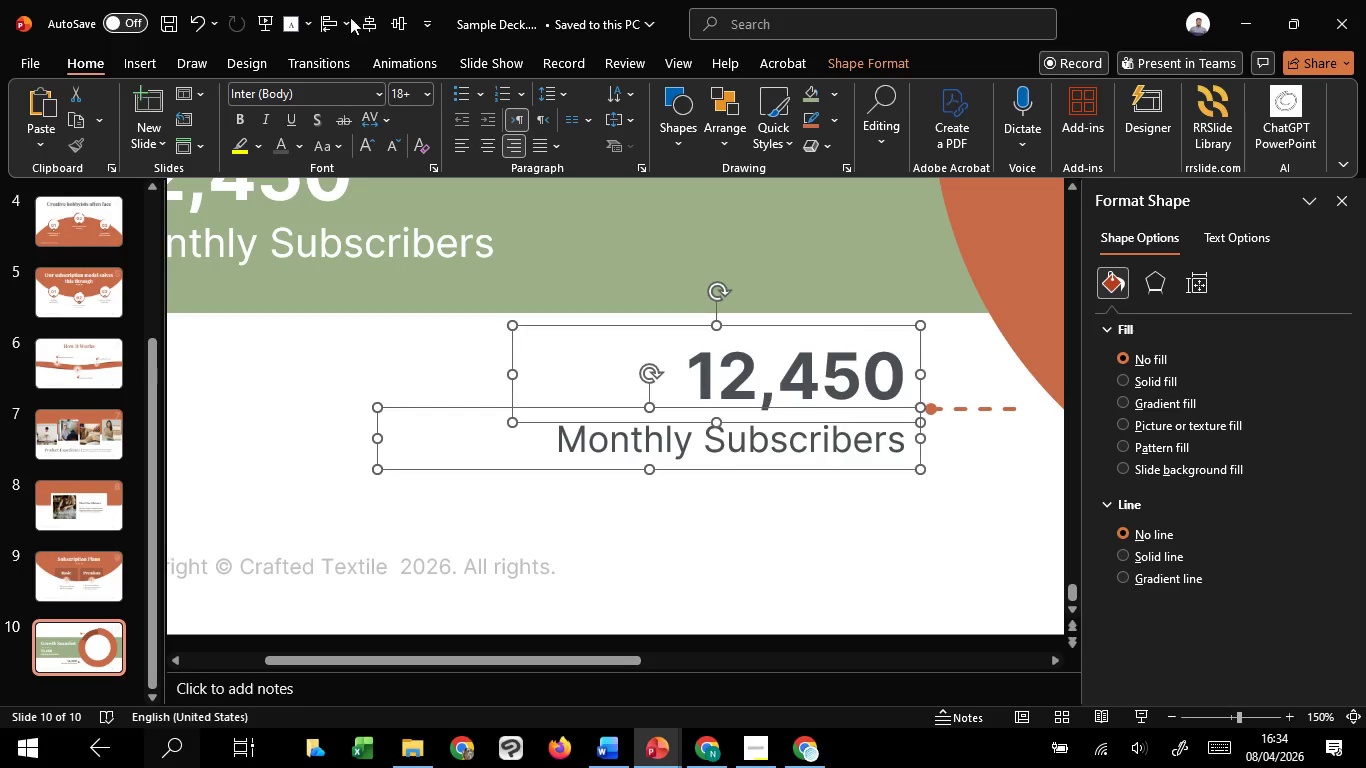 
left_click([328, 18])
 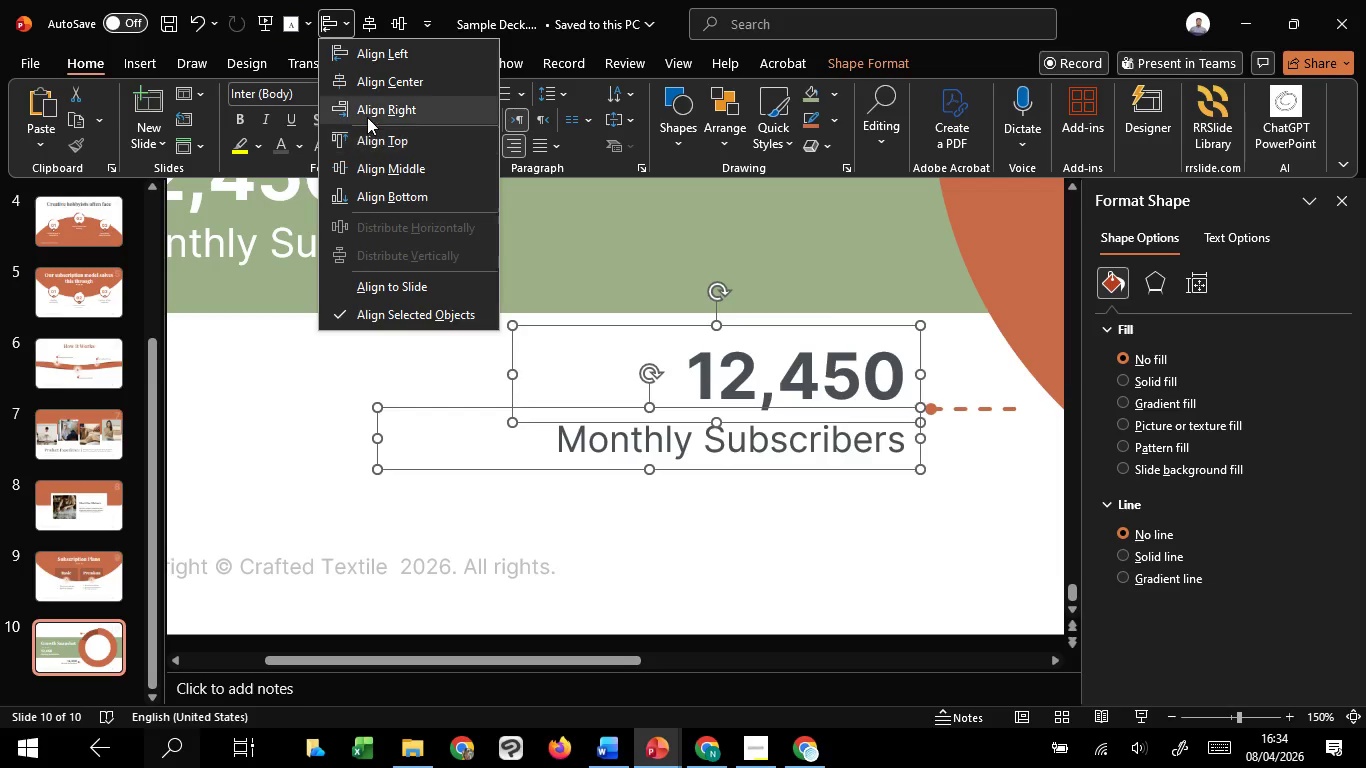 
left_click([368, 109])
 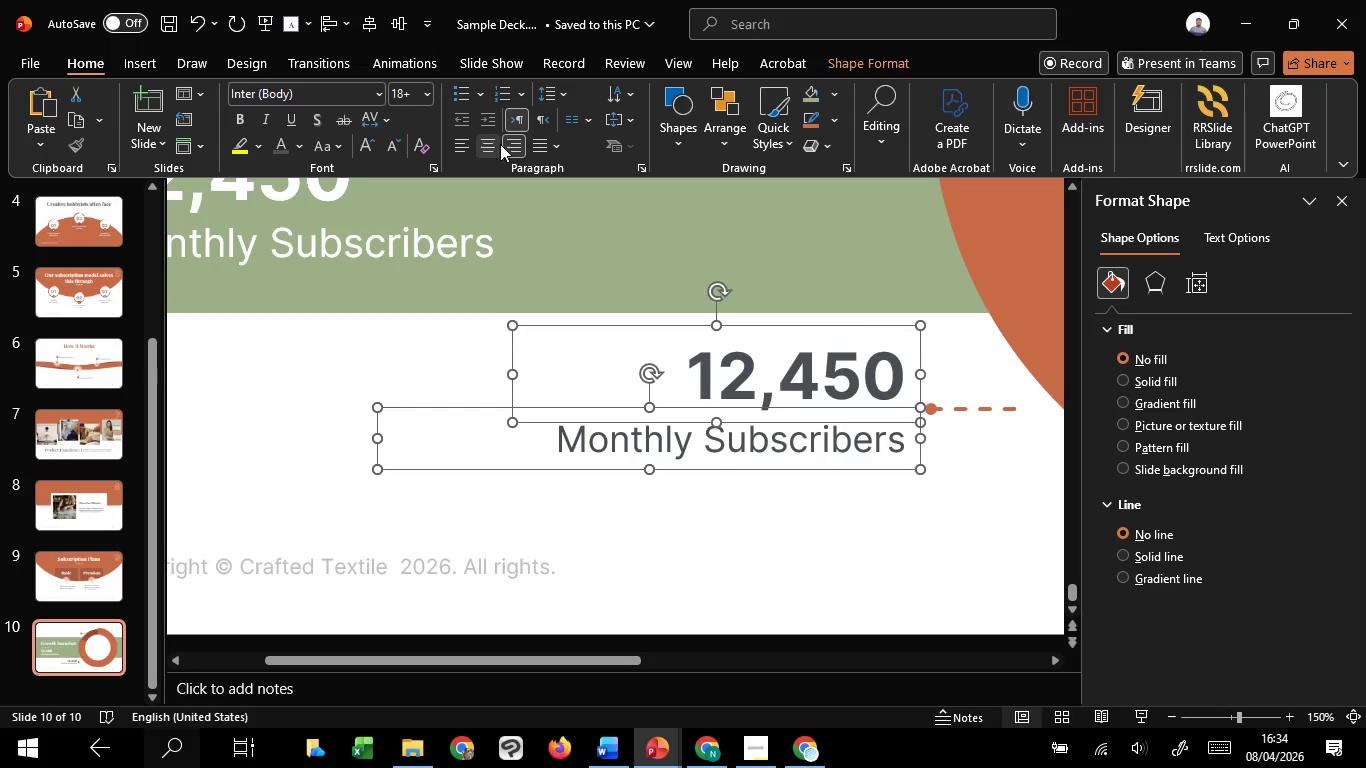 
left_click([513, 144])
 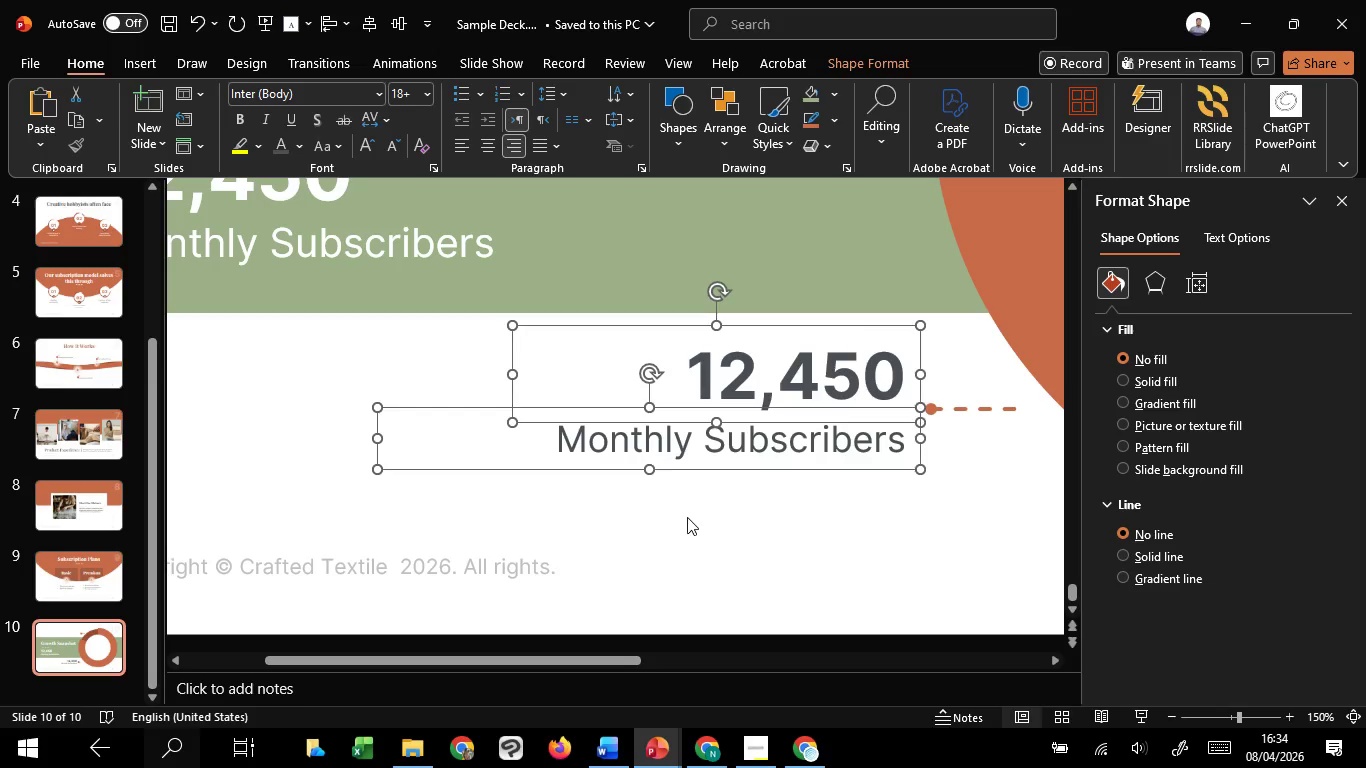 
left_click([692, 520])
 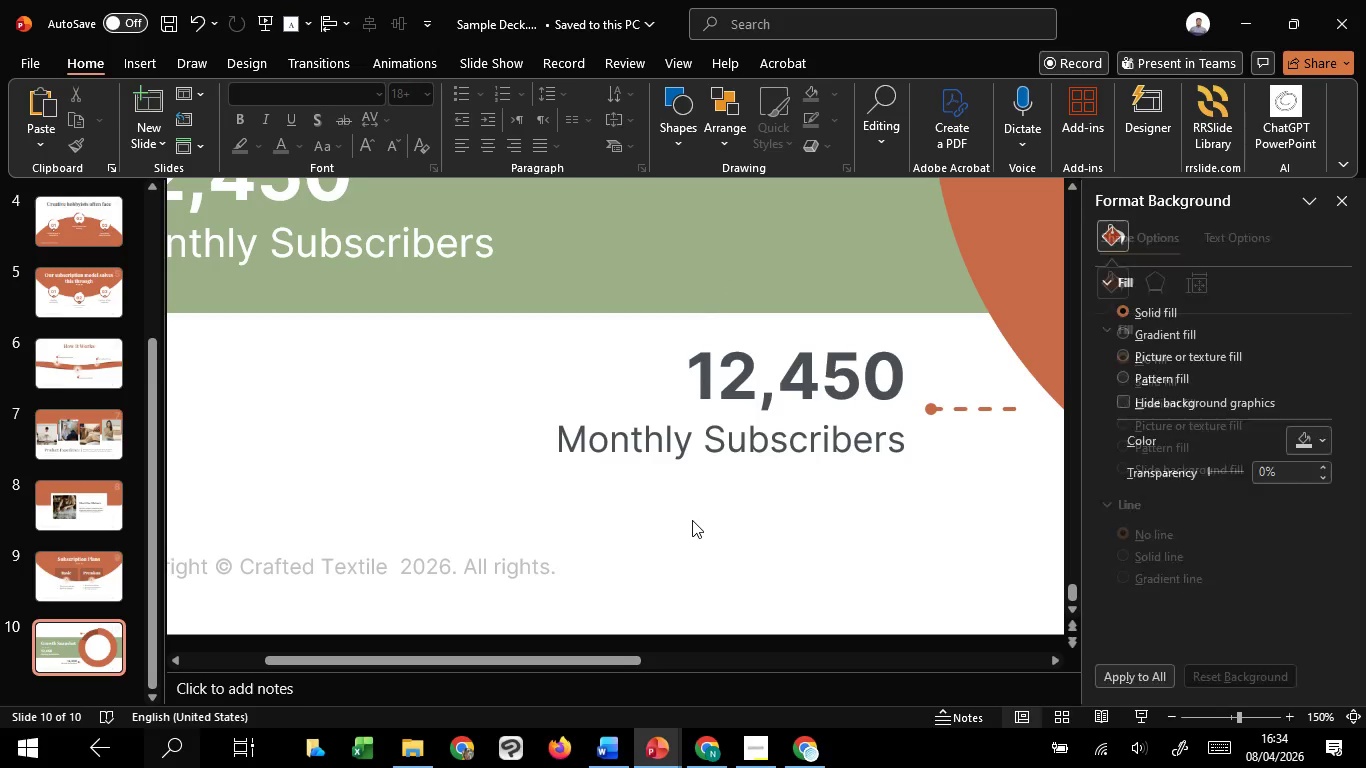 
hold_key(key=ControlLeft, duration=1.52)
scroll: coordinate [692, 520], scroll_direction: down, amount: 1.0
 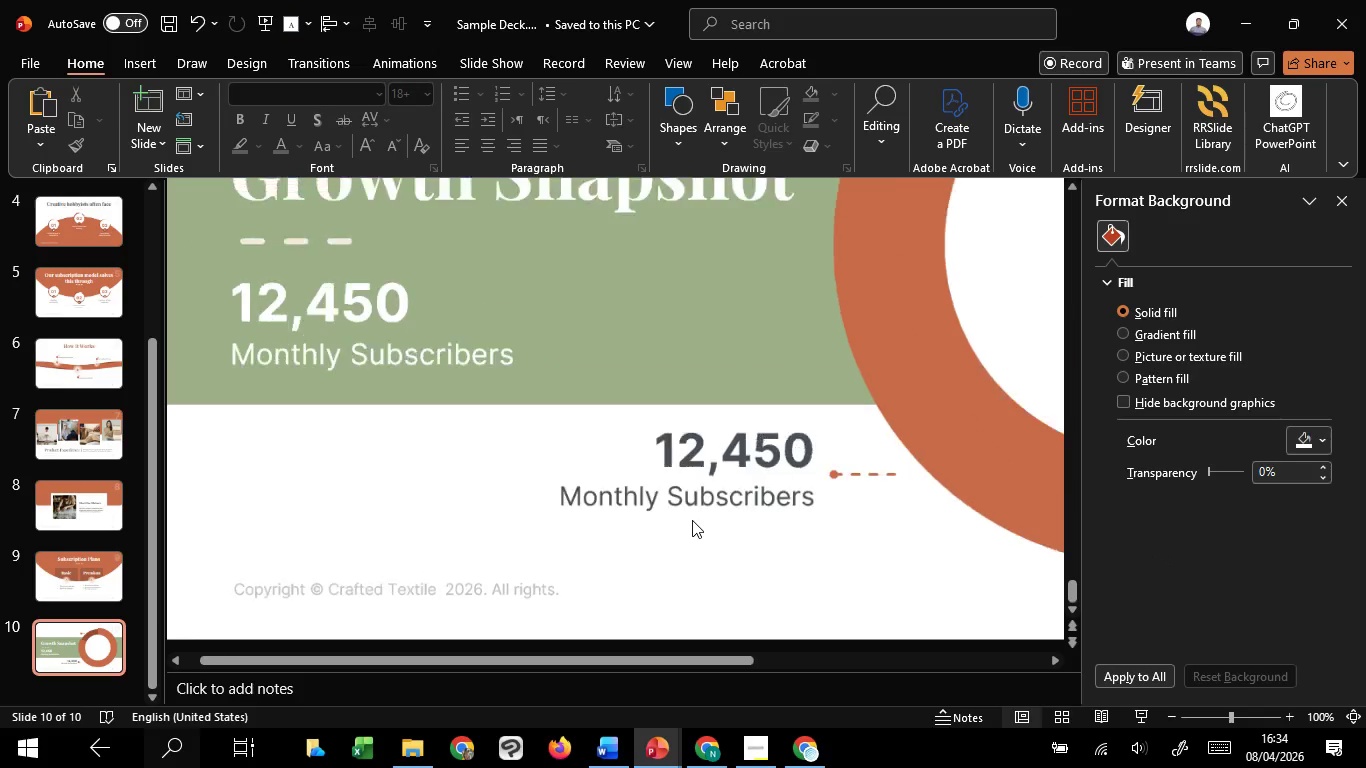 
hold_key(key=ControlLeft, duration=0.36)
 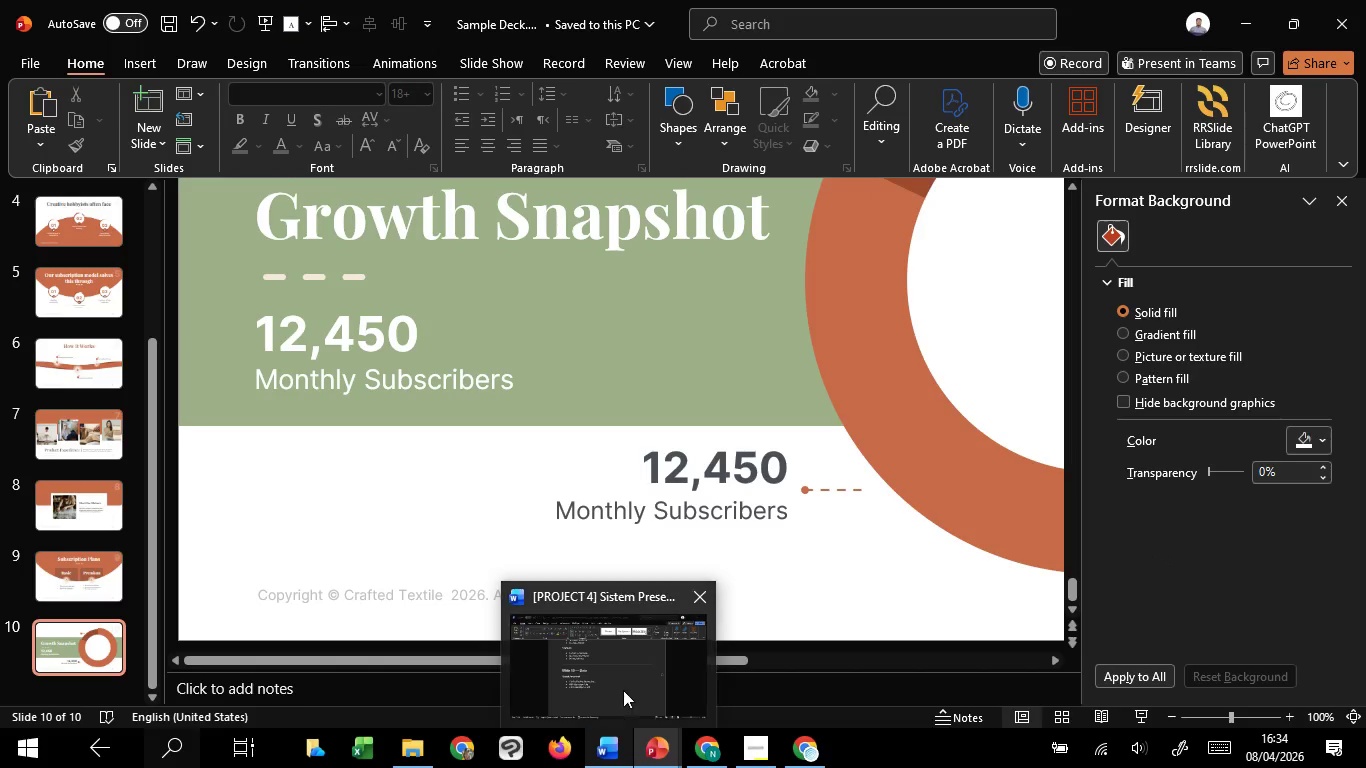 
left_click([623, 690])
 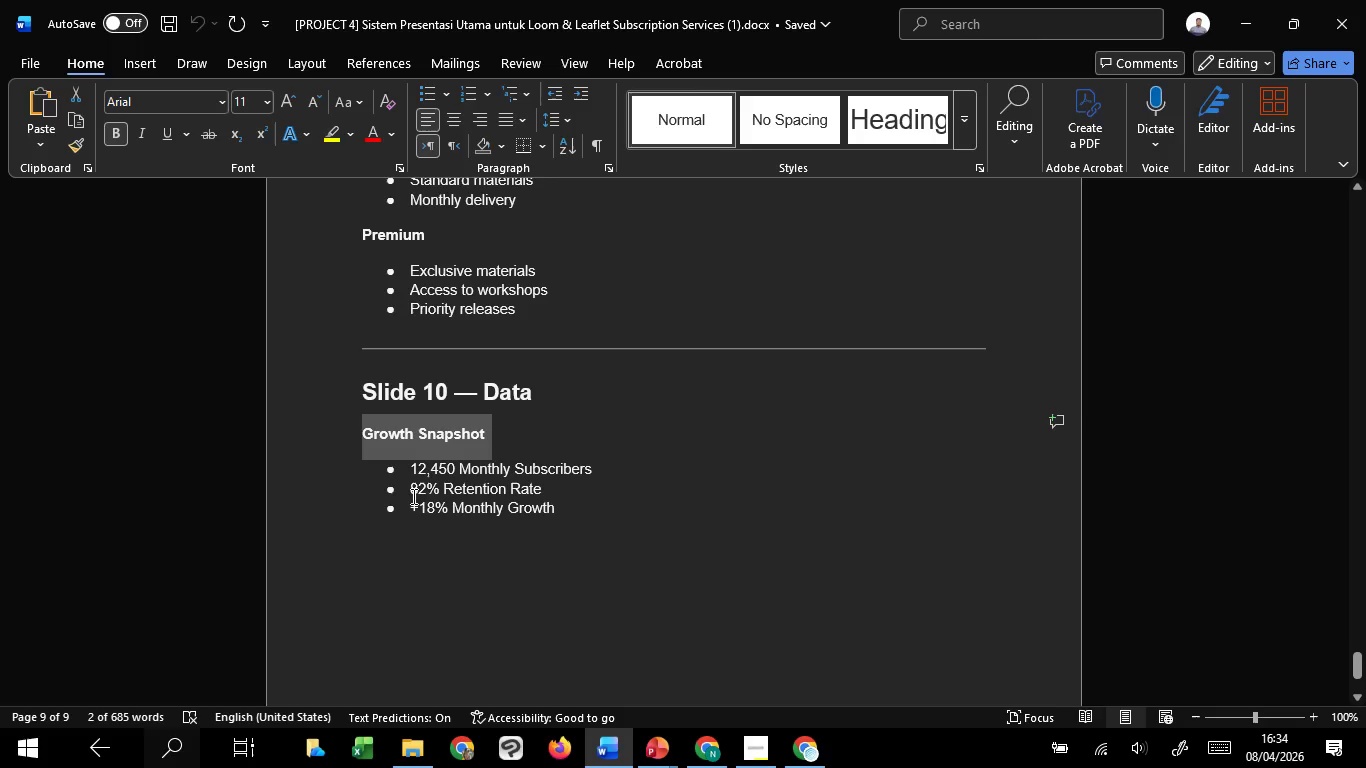 
left_click_drag(start_coordinate=[411, 494], to_coordinate=[444, 492])
 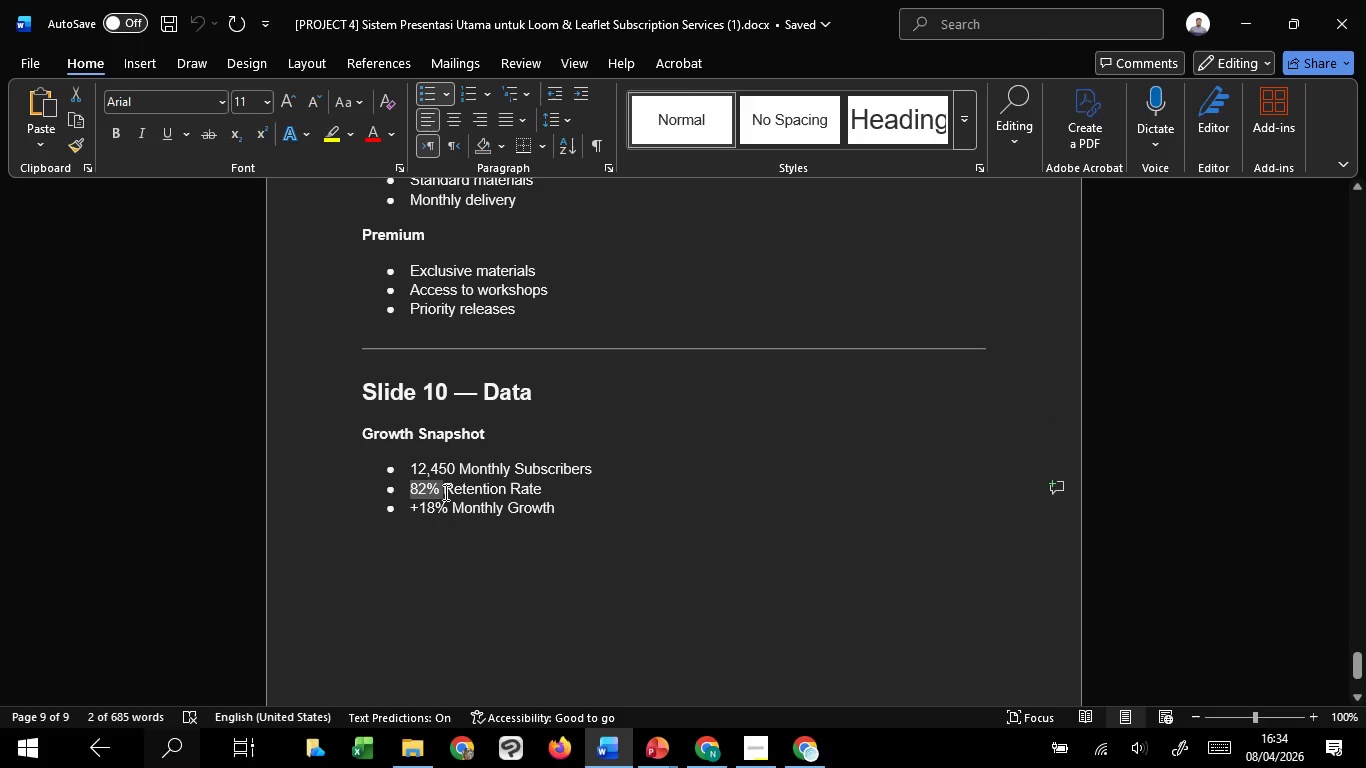 
key(Control+C)
 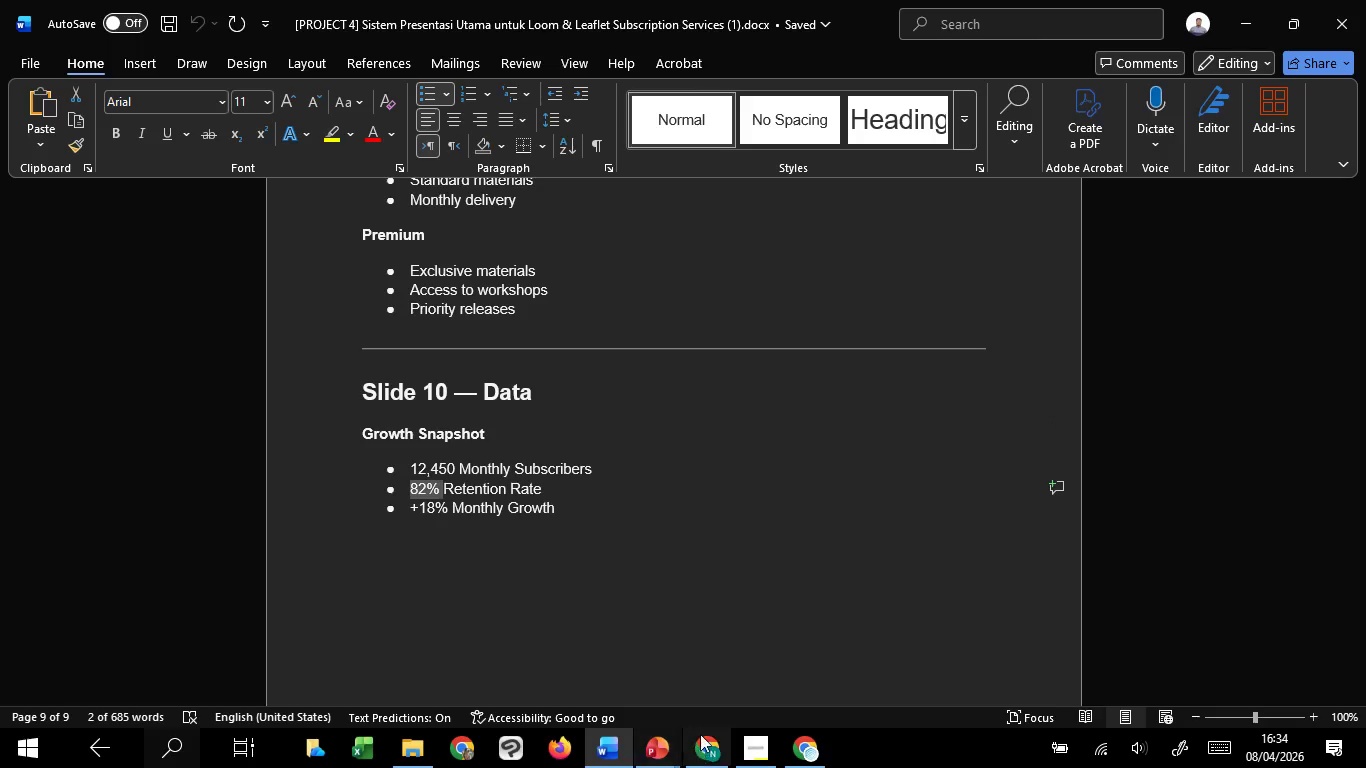 
key(Control+C)
 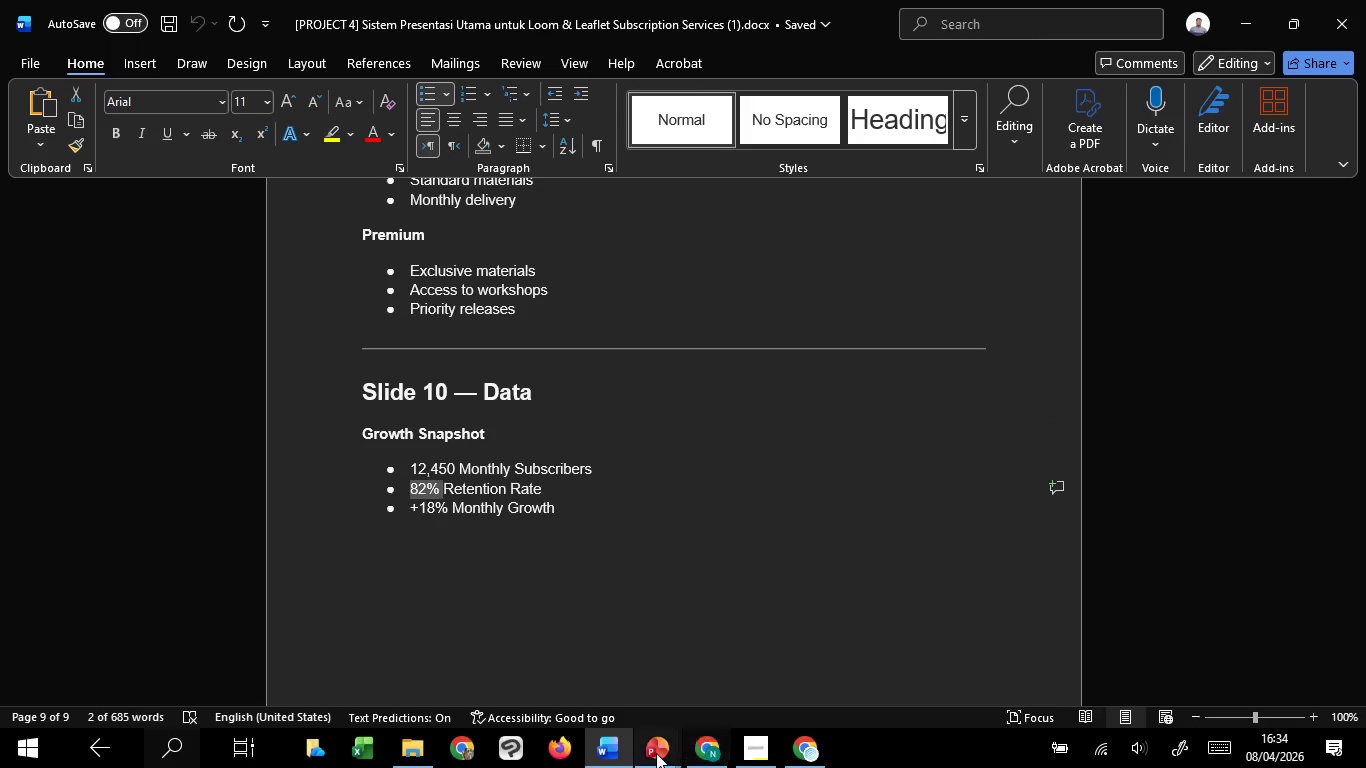 
key(Control+C)
 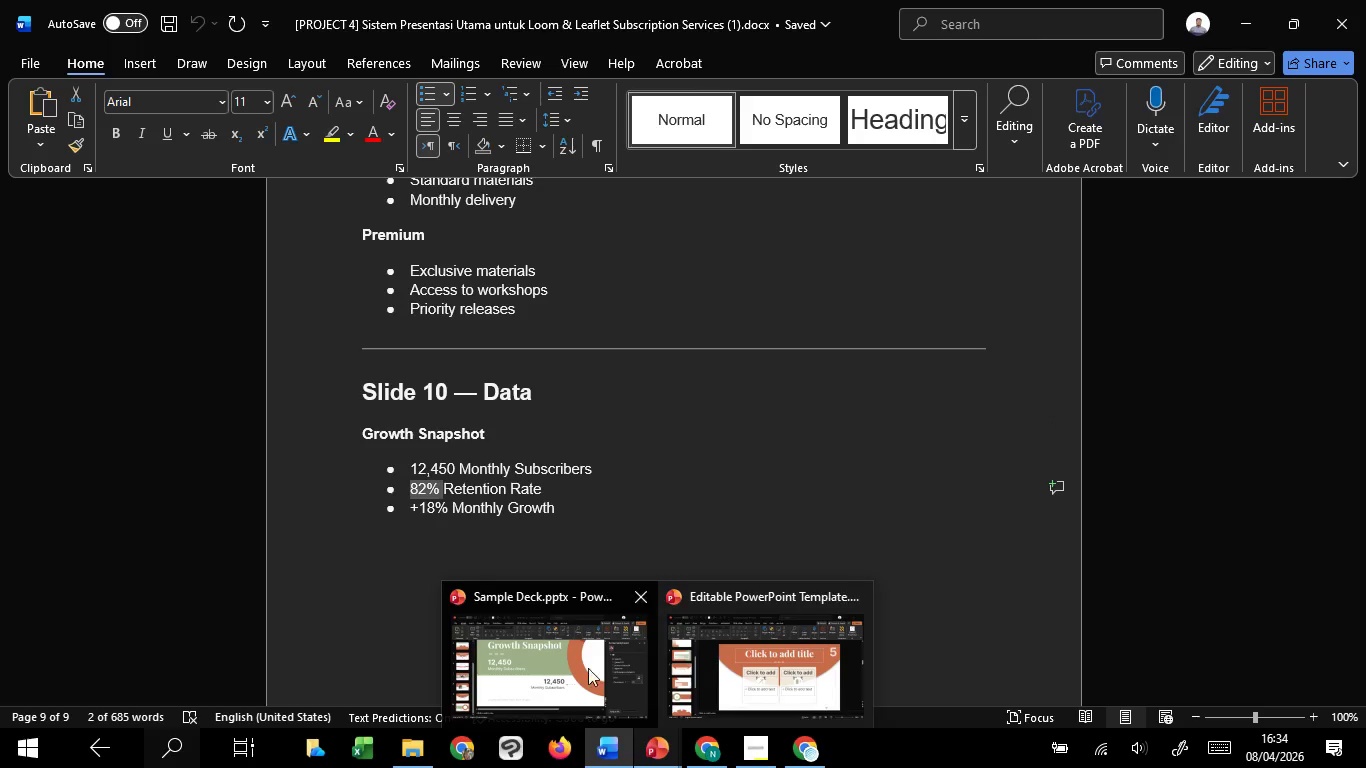 
left_click([535, 666])
 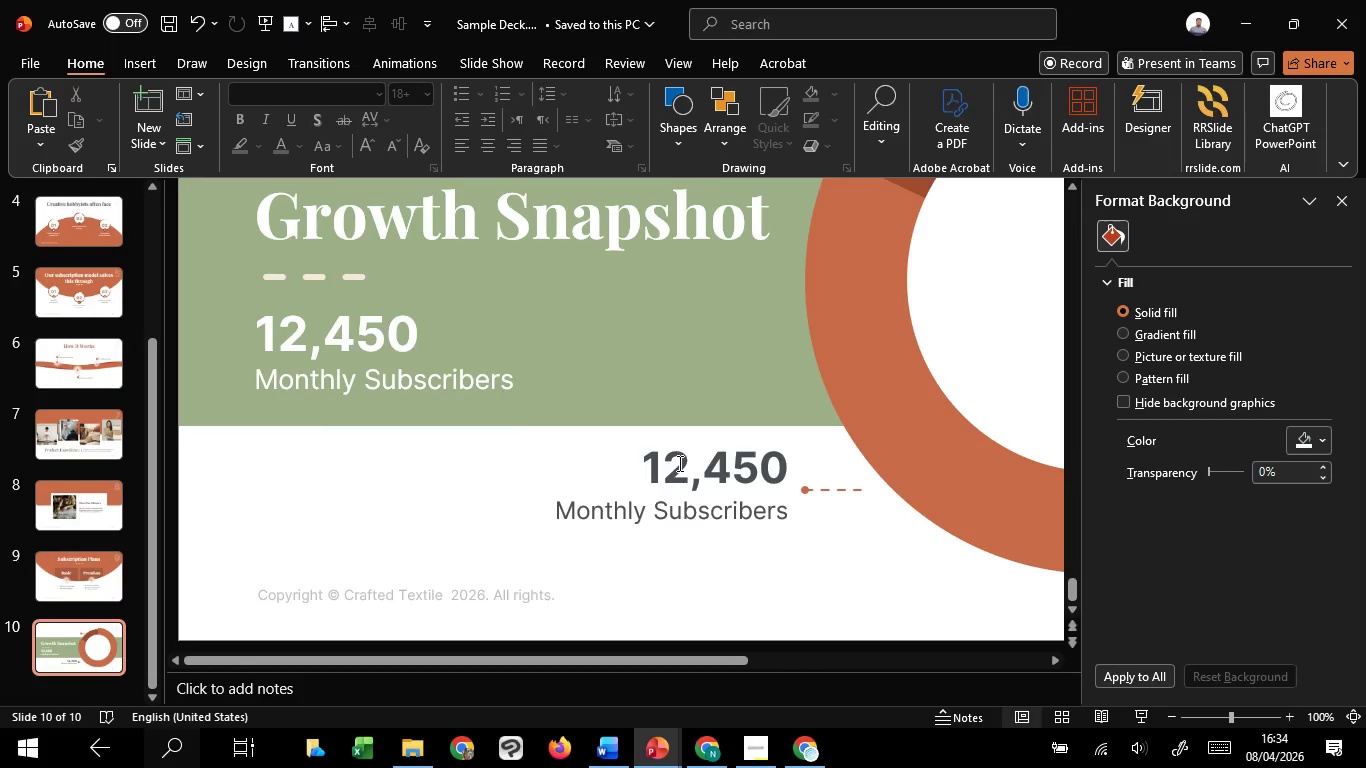 
left_click([678, 463])
 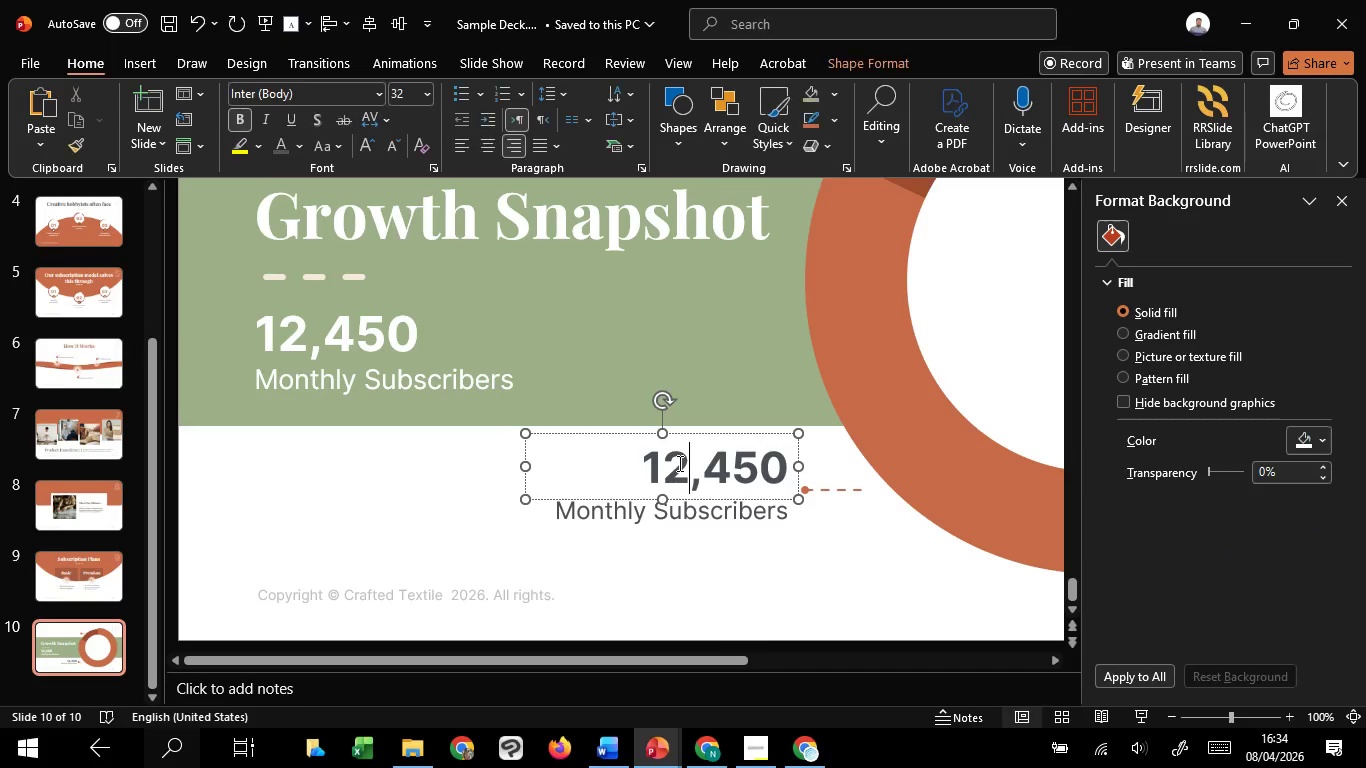 
key(Control+S)
 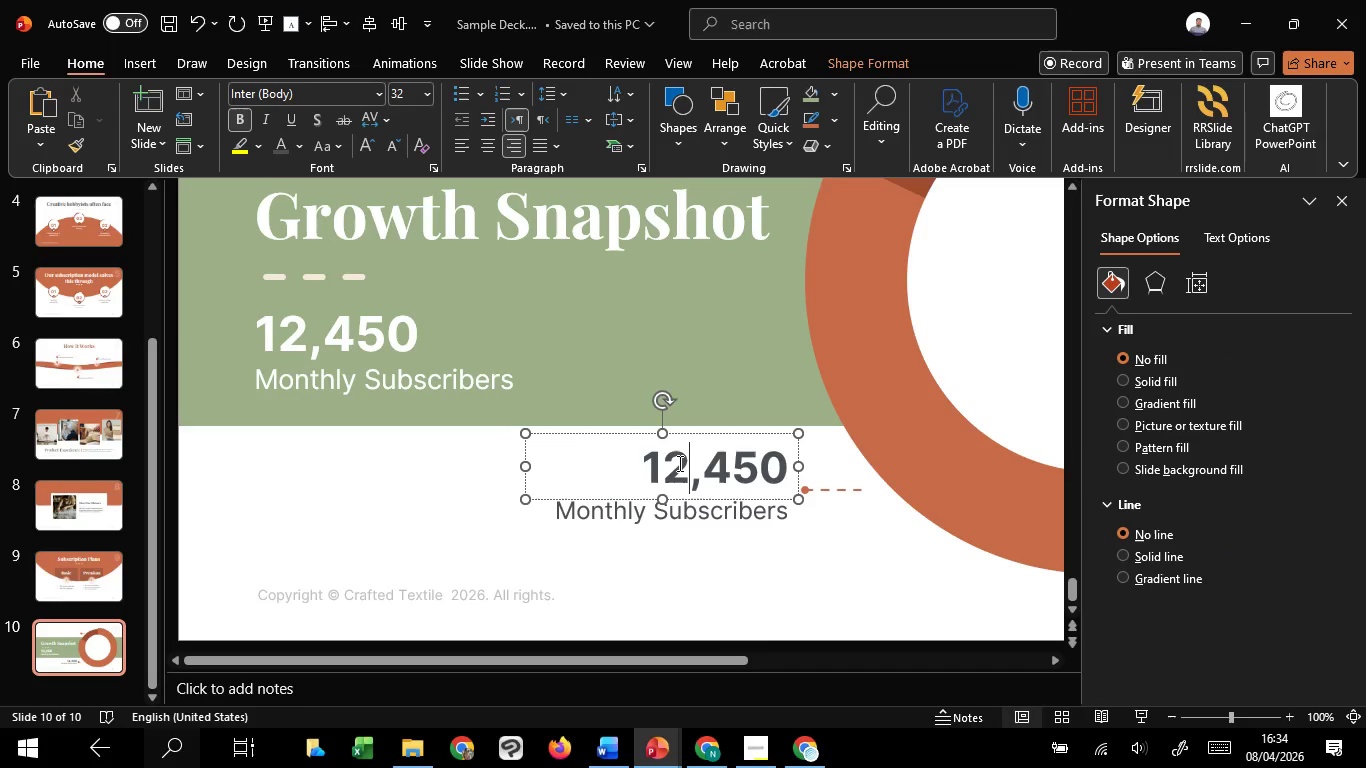 
left_click([678, 463])
 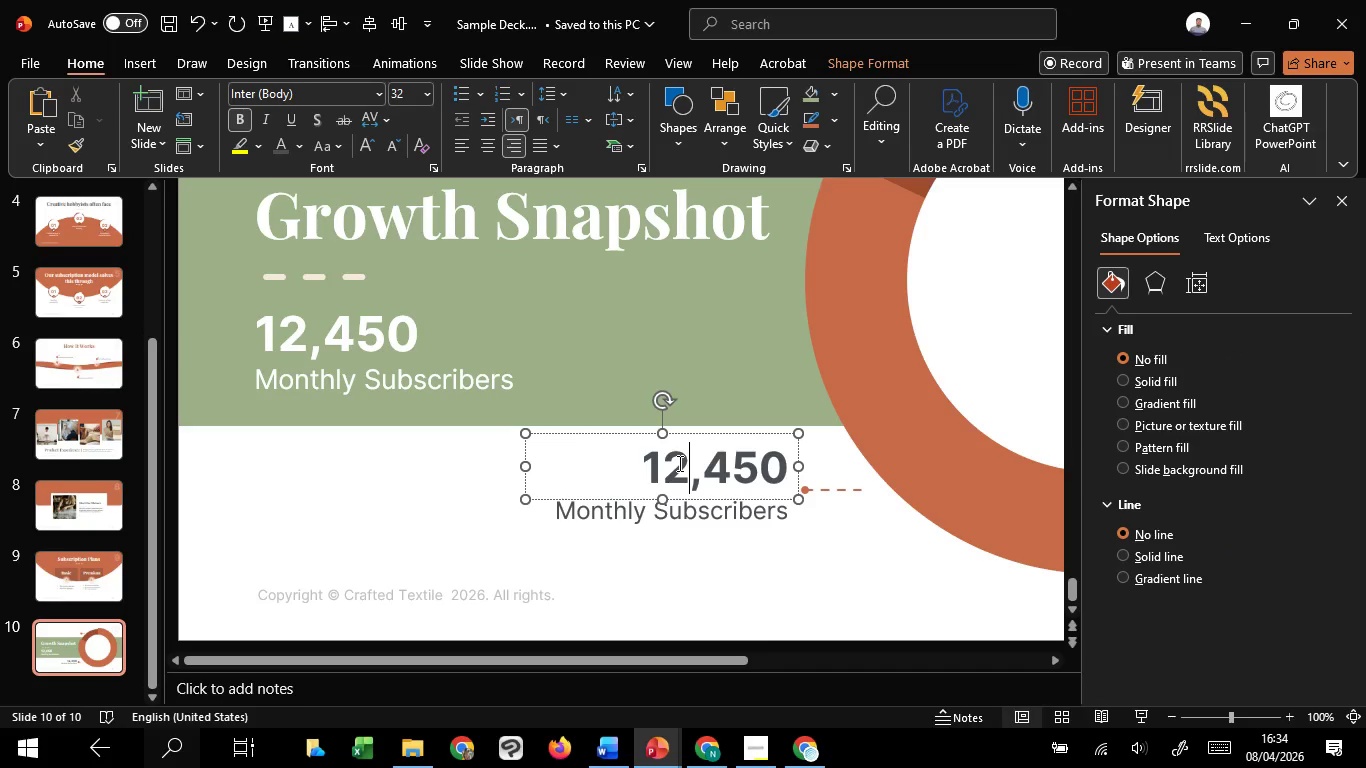 
key(Control+A)
 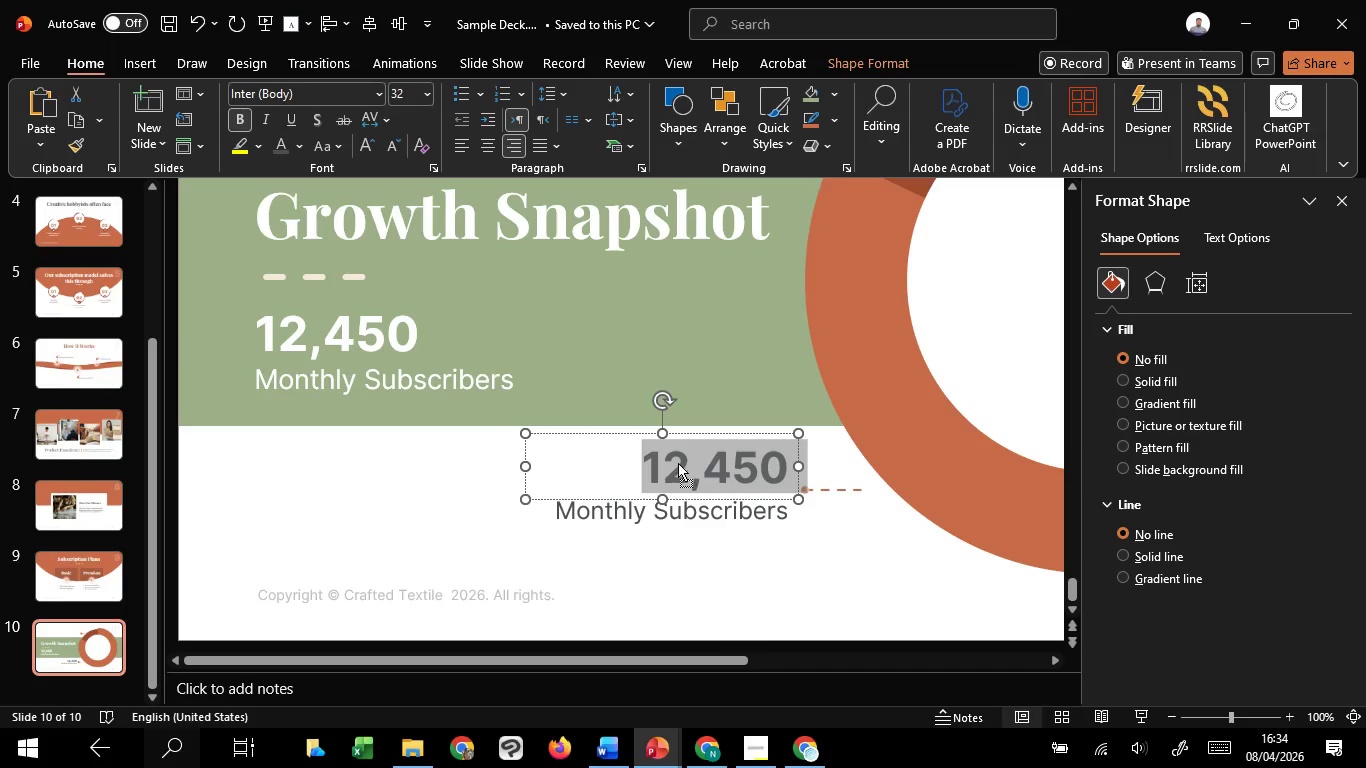 
right_click([678, 463])
 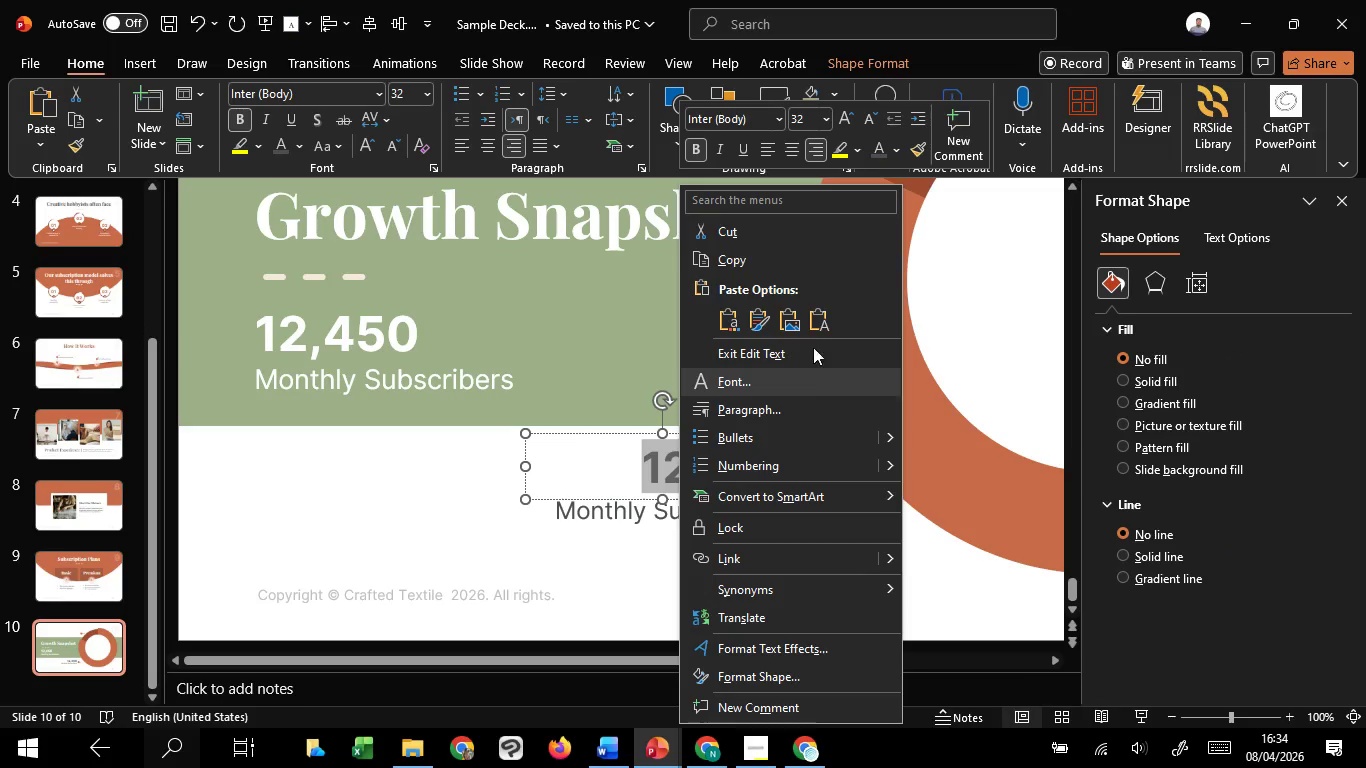 
left_click([812, 322])
 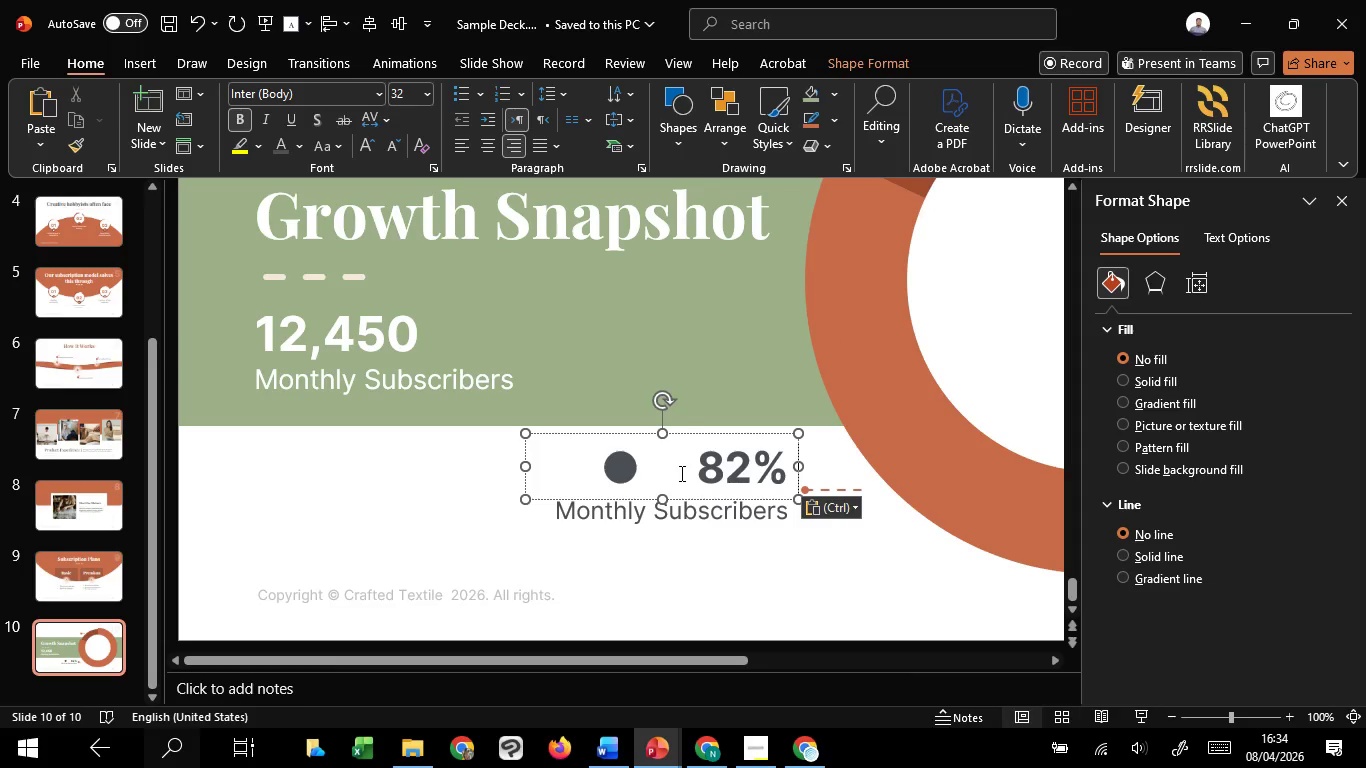 
left_click_drag(start_coordinate=[694, 472], to_coordinate=[575, 462])
 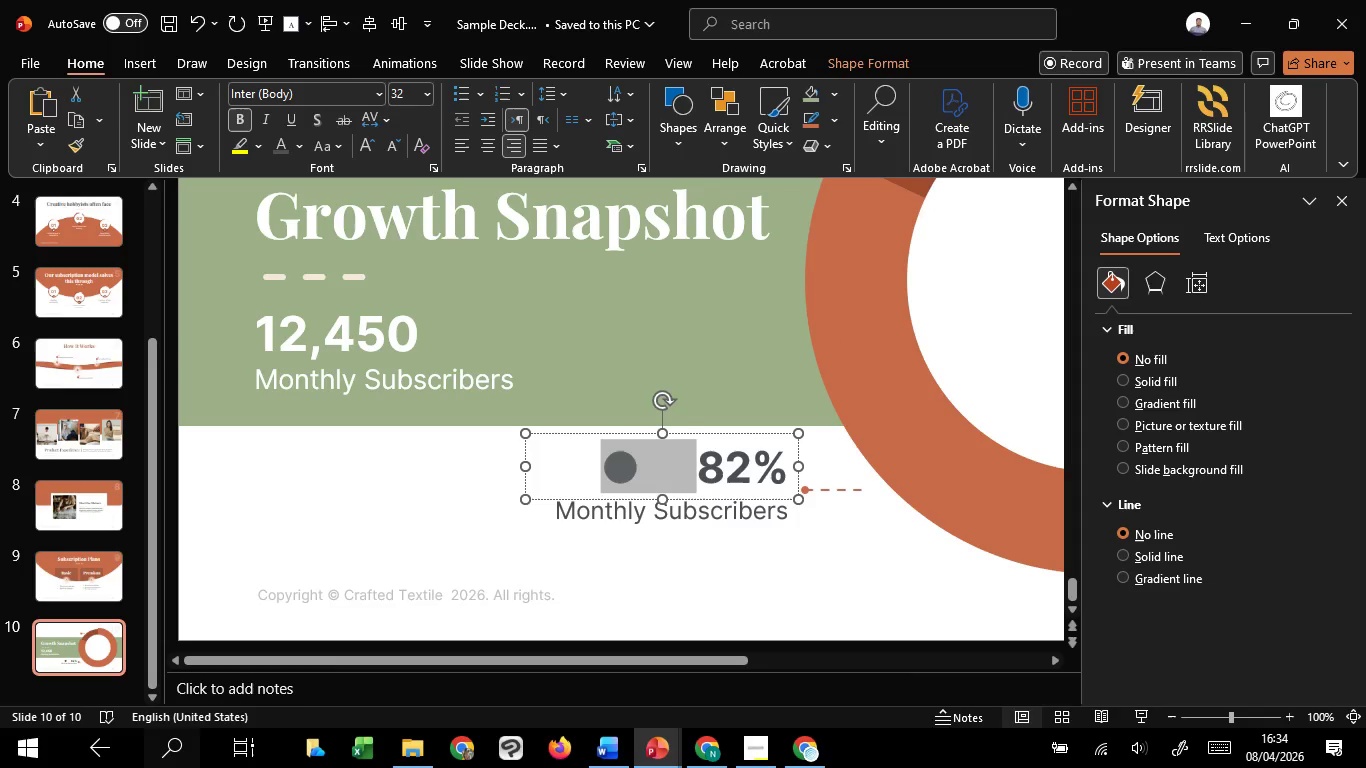 
key(Backspace)
 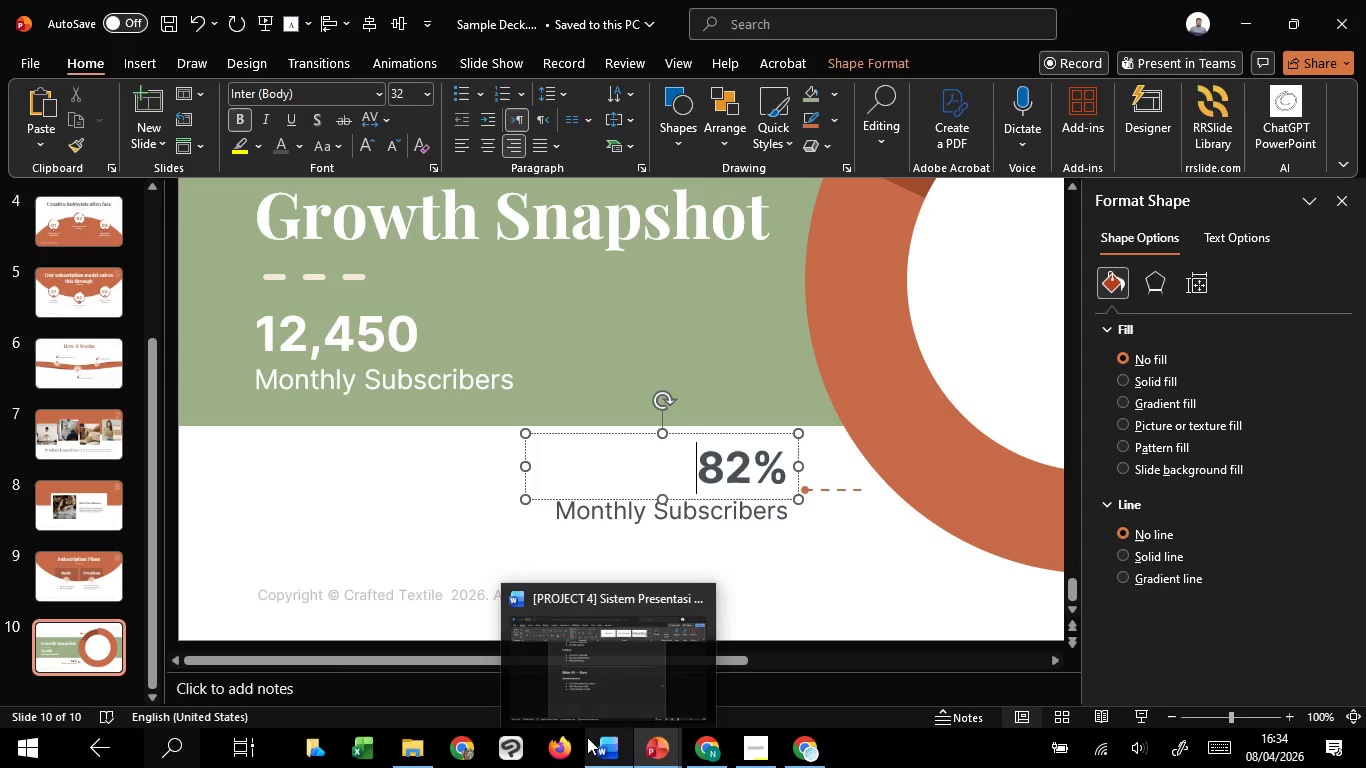 
left_click([587, 673])
 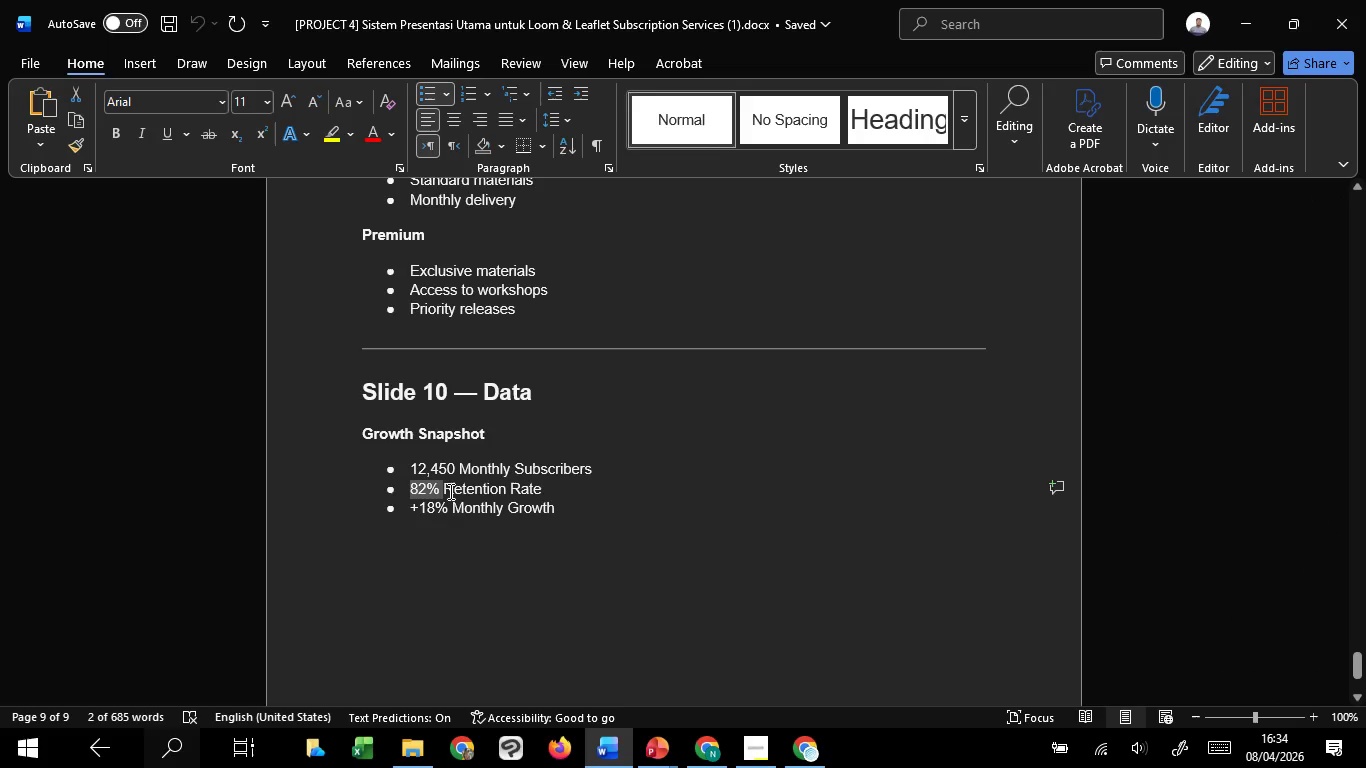 
left_click_drag(start_coordinate=[448, 490], to_coordinate=[549, 490])
 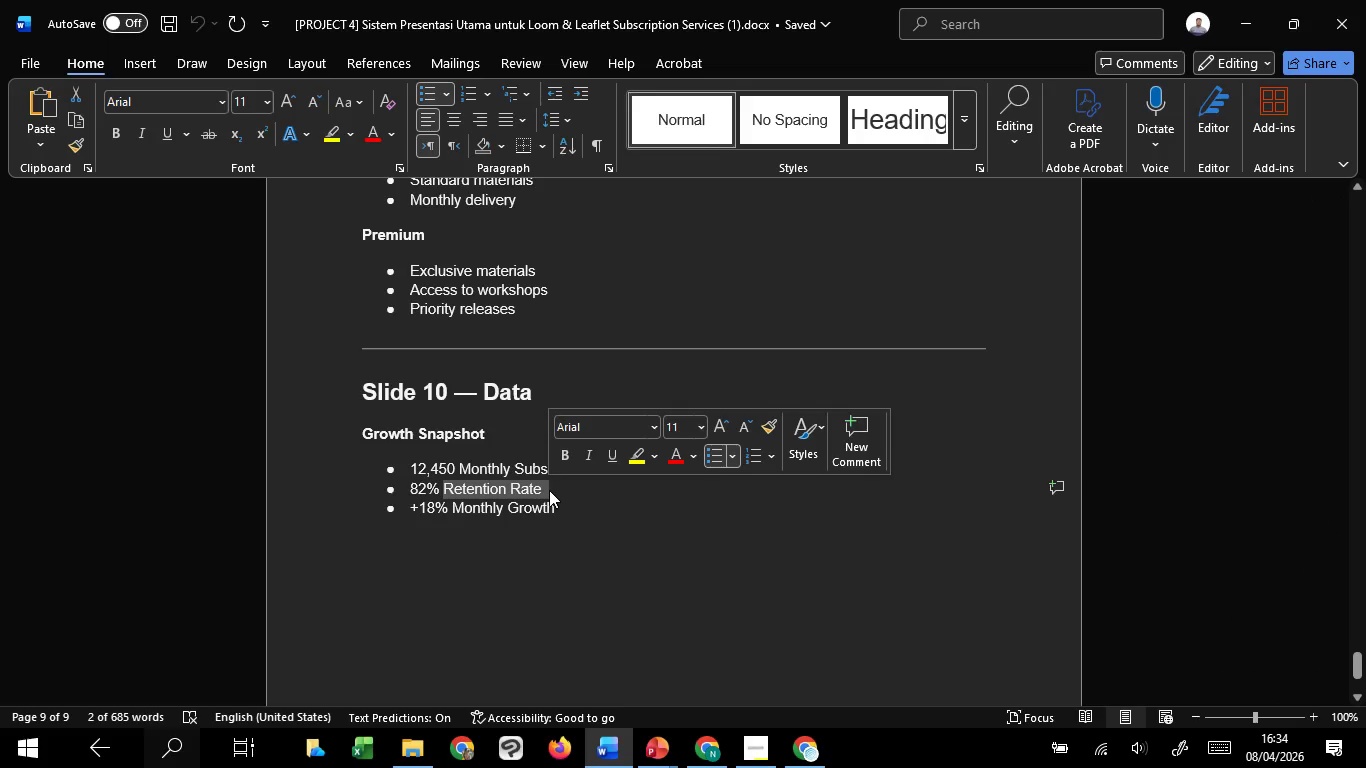 
key(Control+C)
 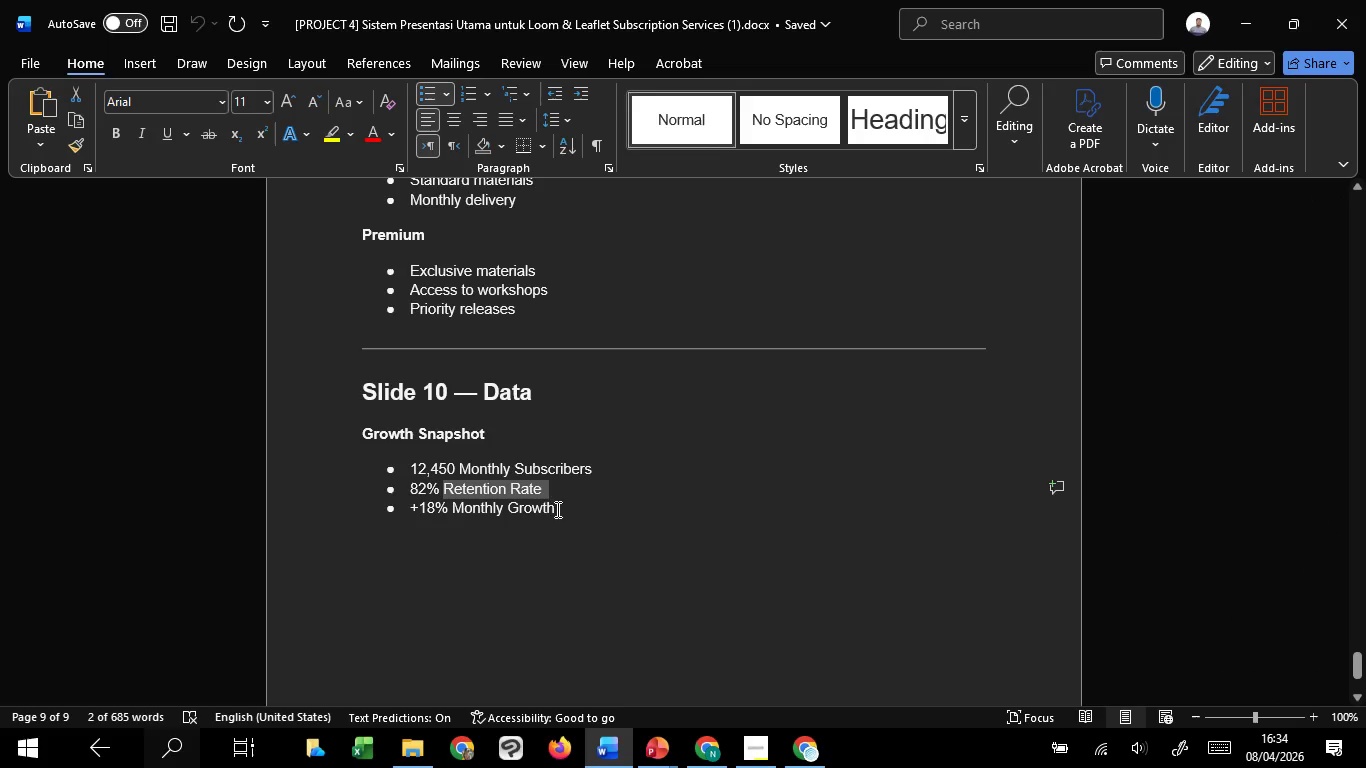 
key(Control+C)
 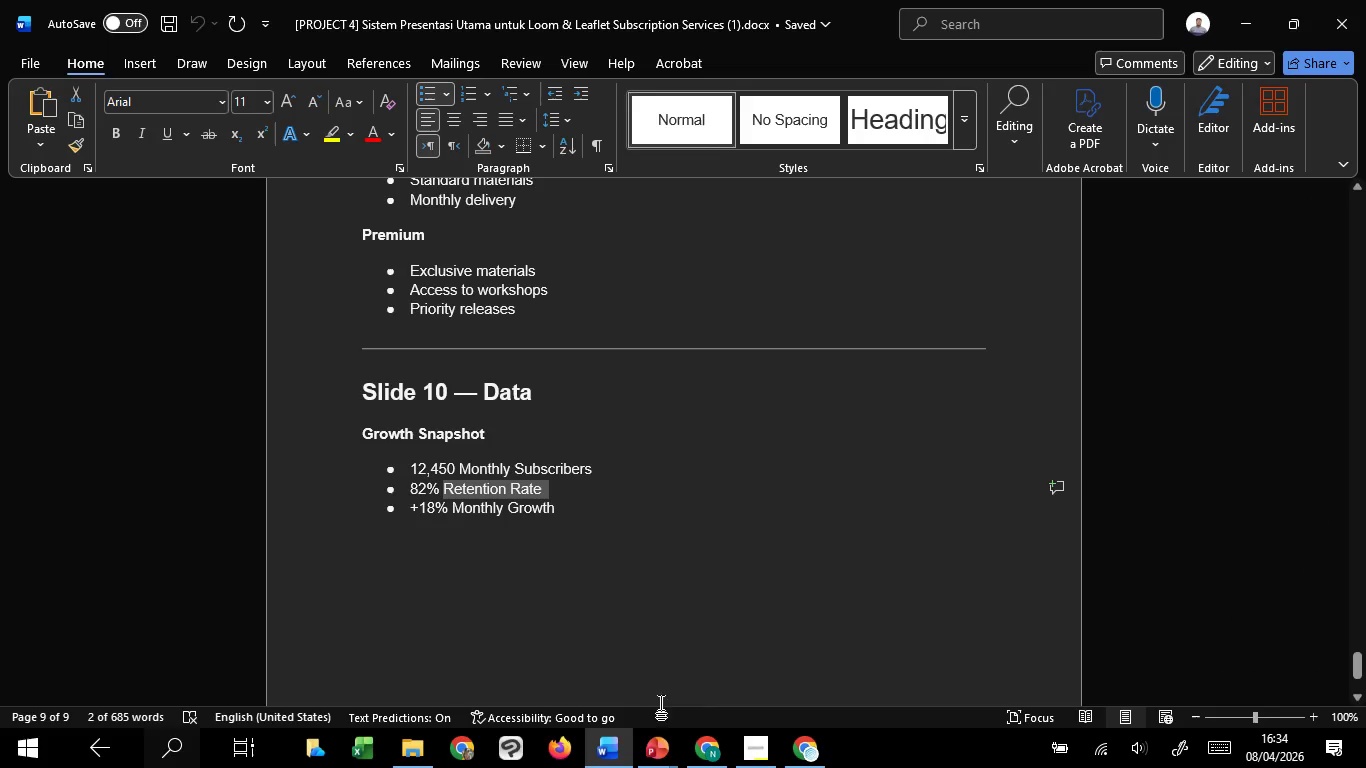 
key(Control+C)
 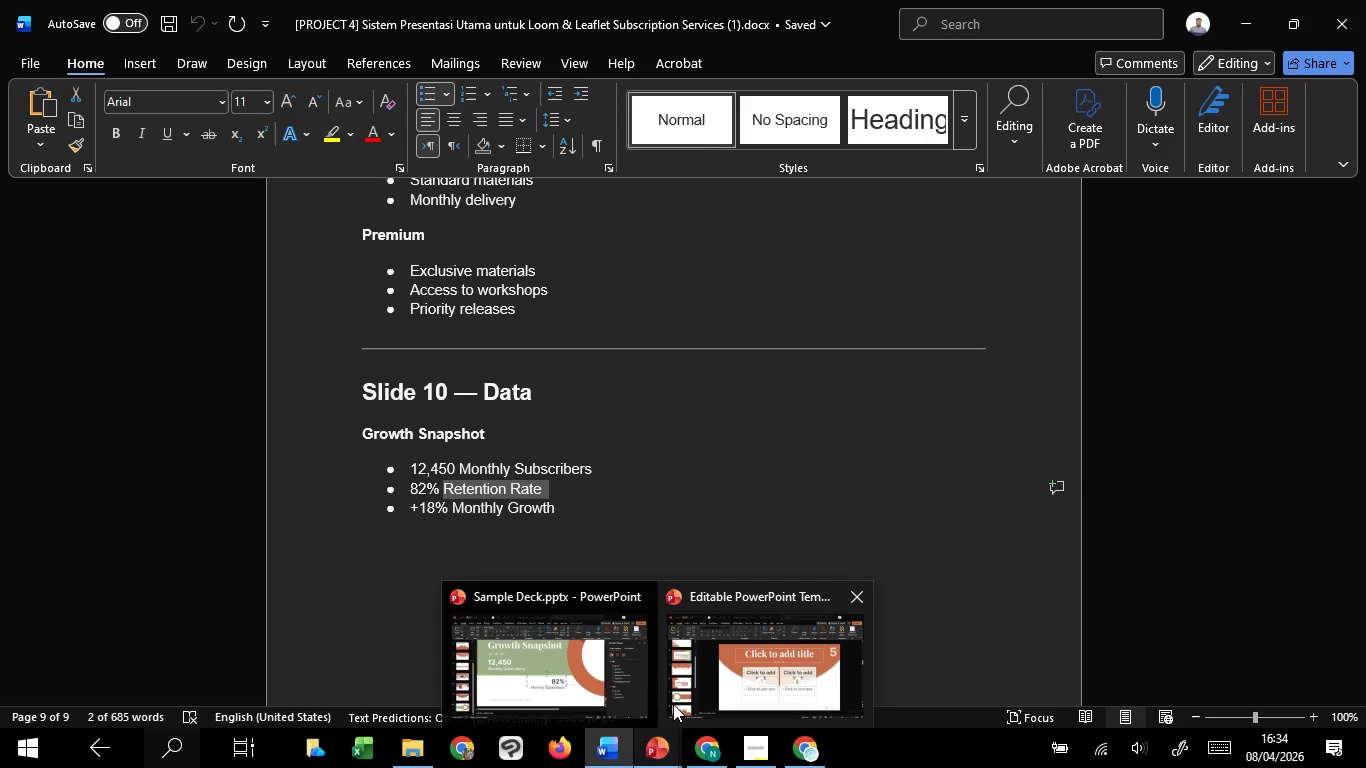 
left_click([600, 682])
 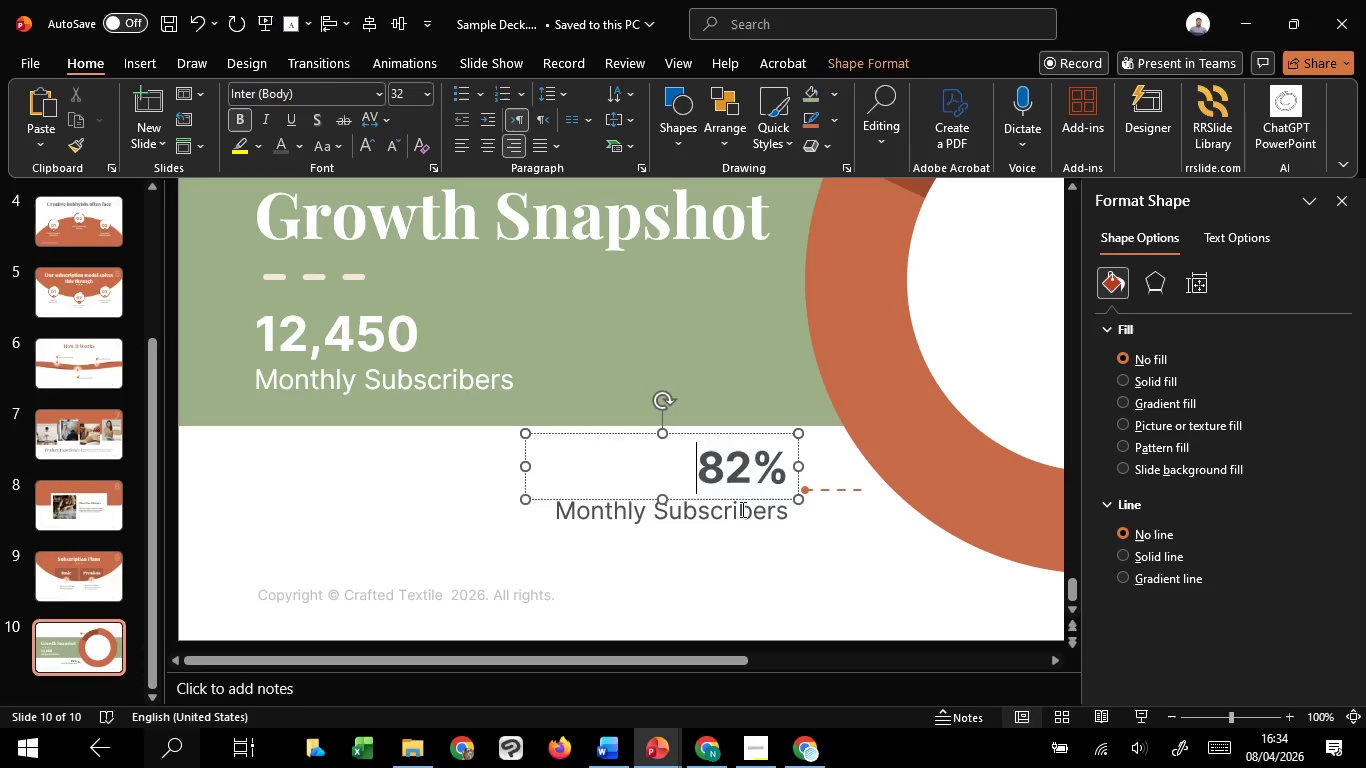 
left_click([741, 509])
 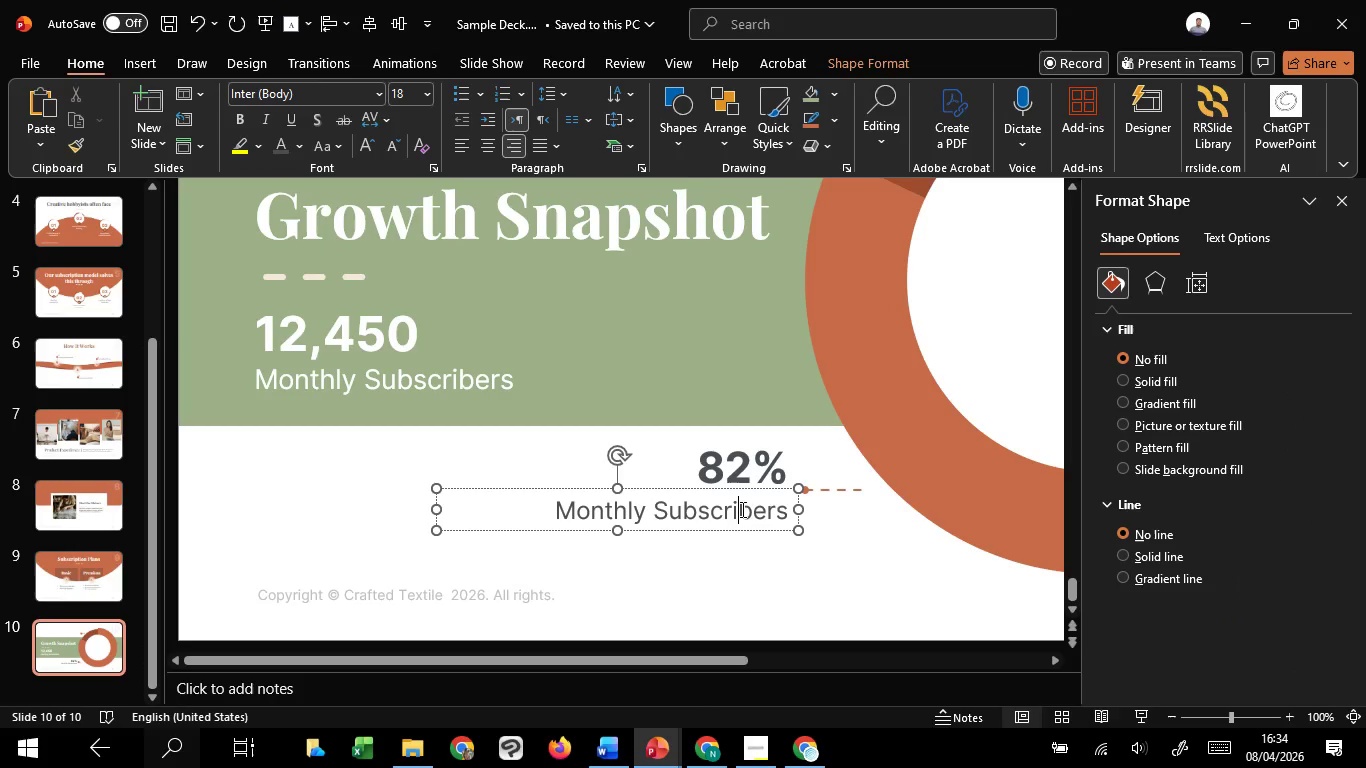 
hold_key(key=ControlLeft, duration=1.5)
 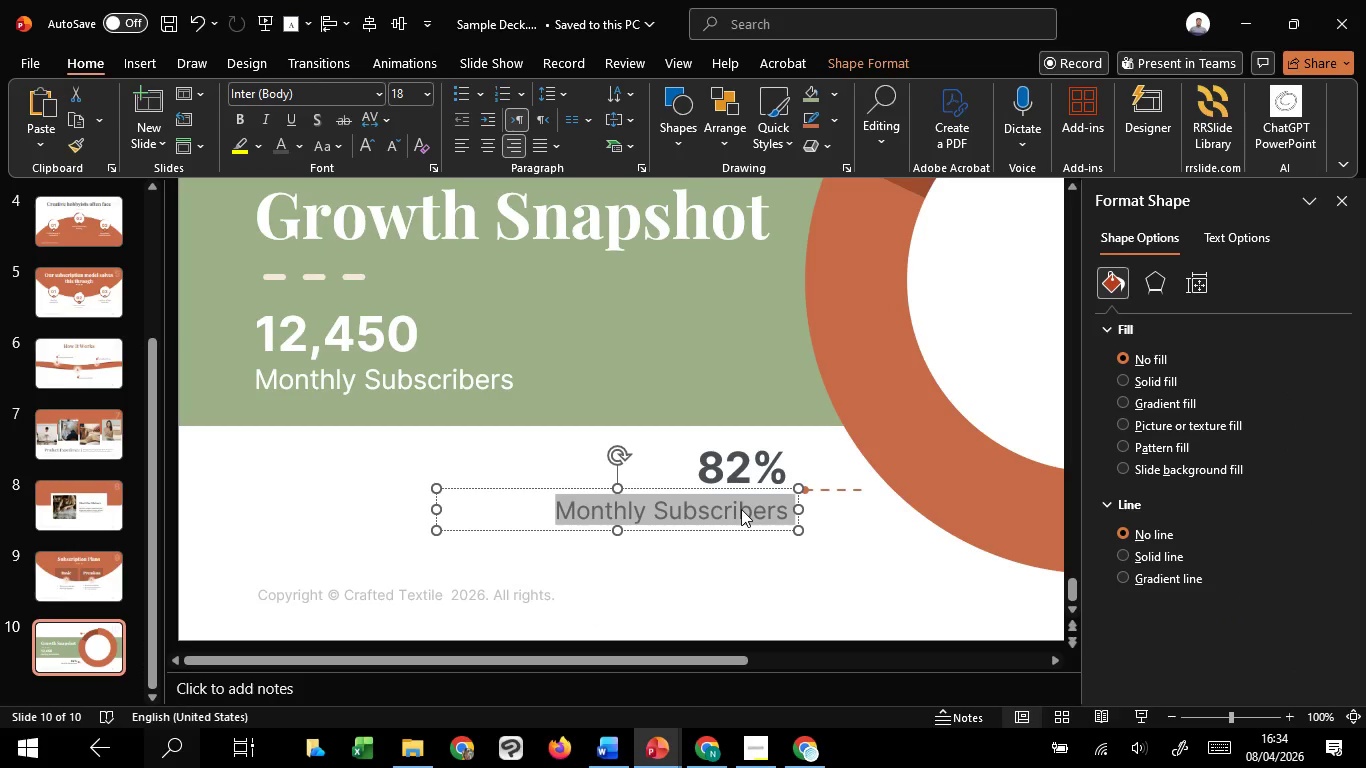 
key(Control+A)
 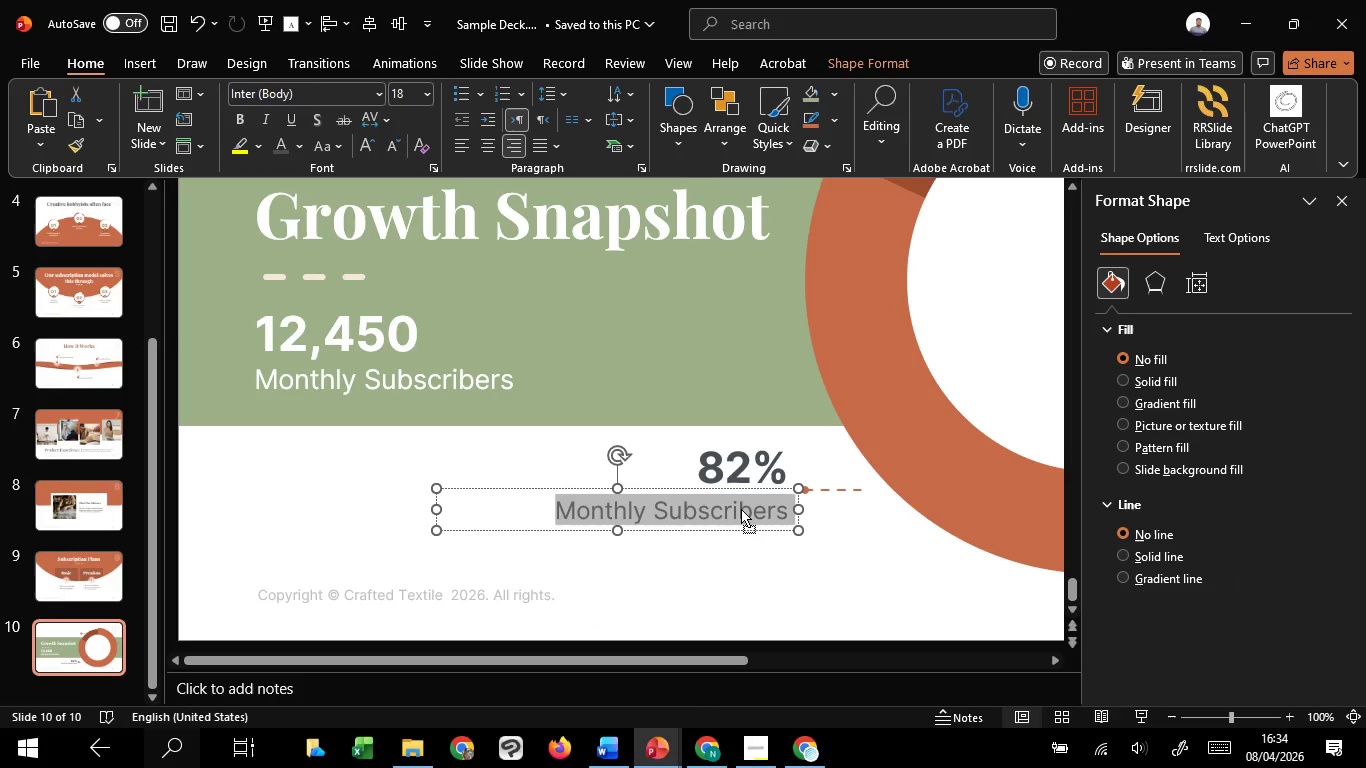 
right_click([741, 509])
 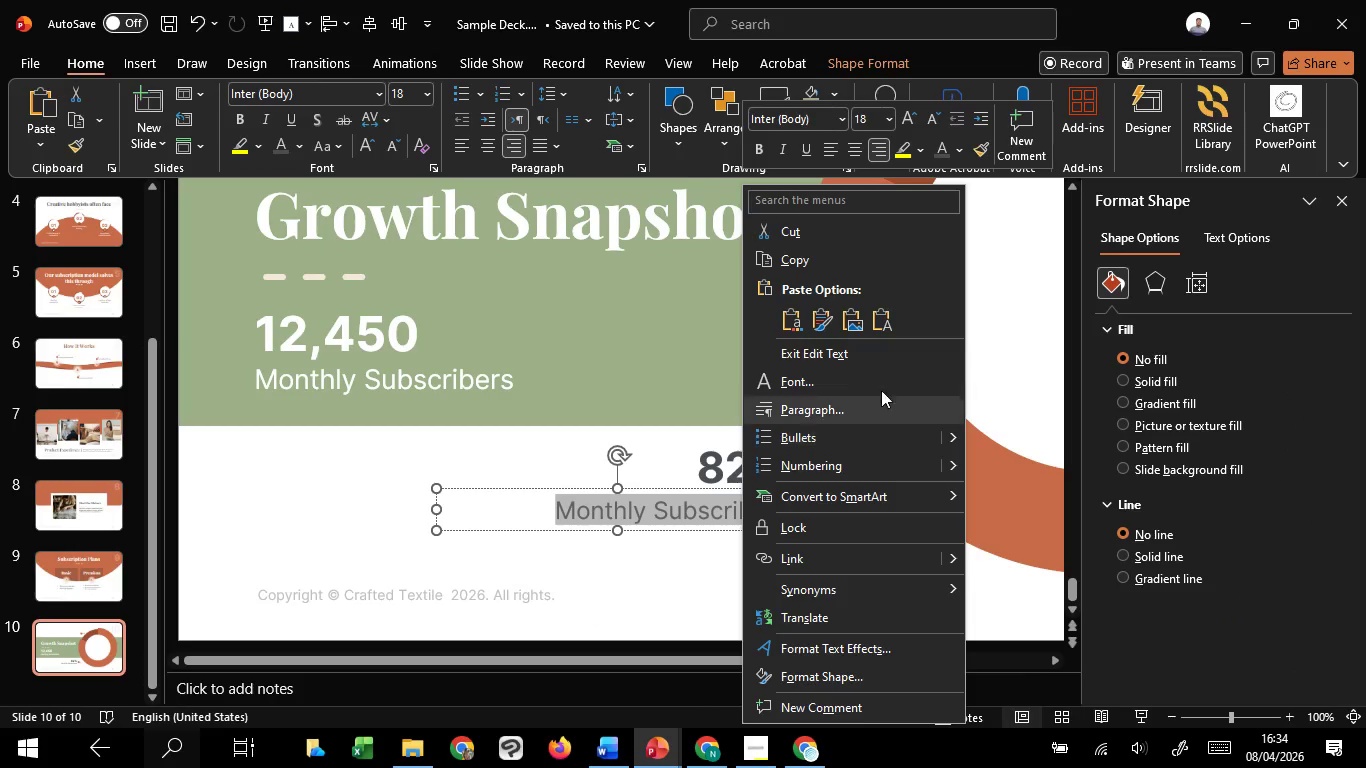 
left_click([879, 322])
 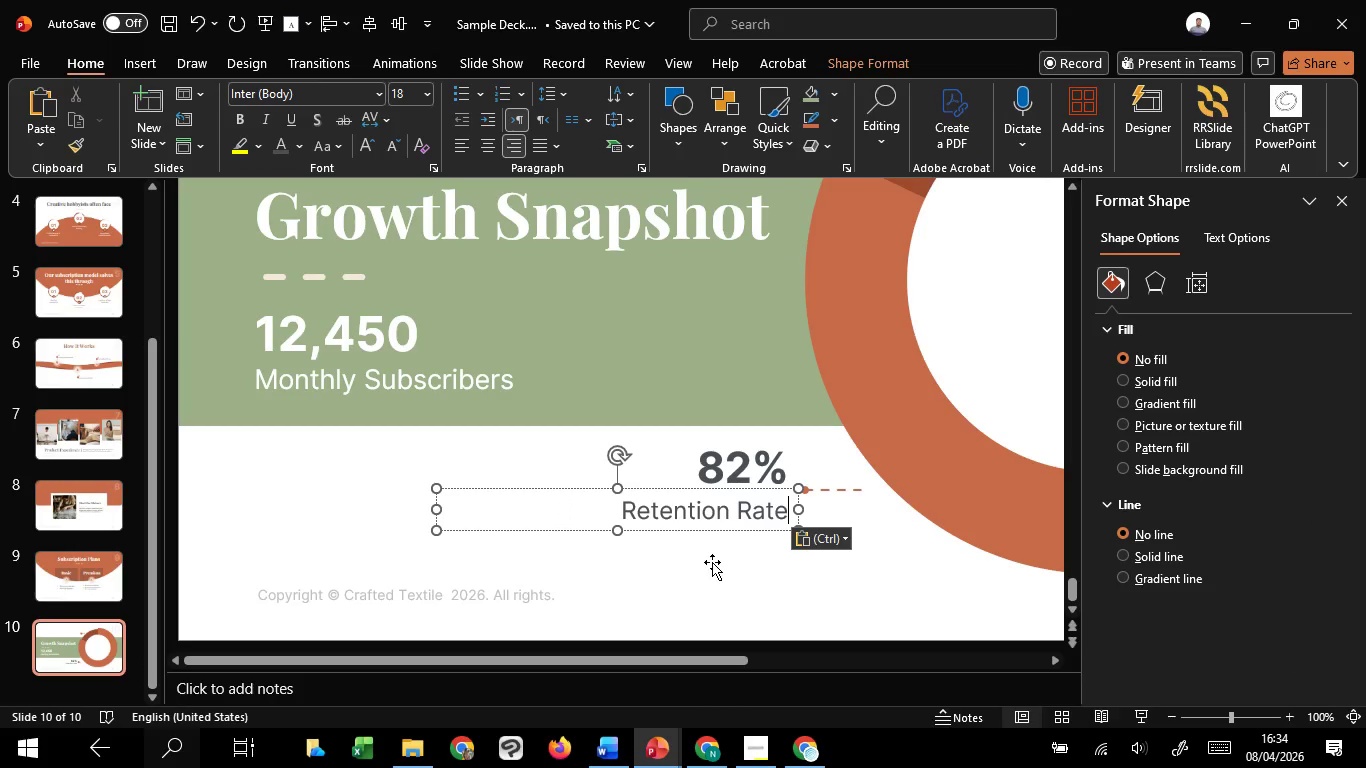 
left_click([720, 568])
 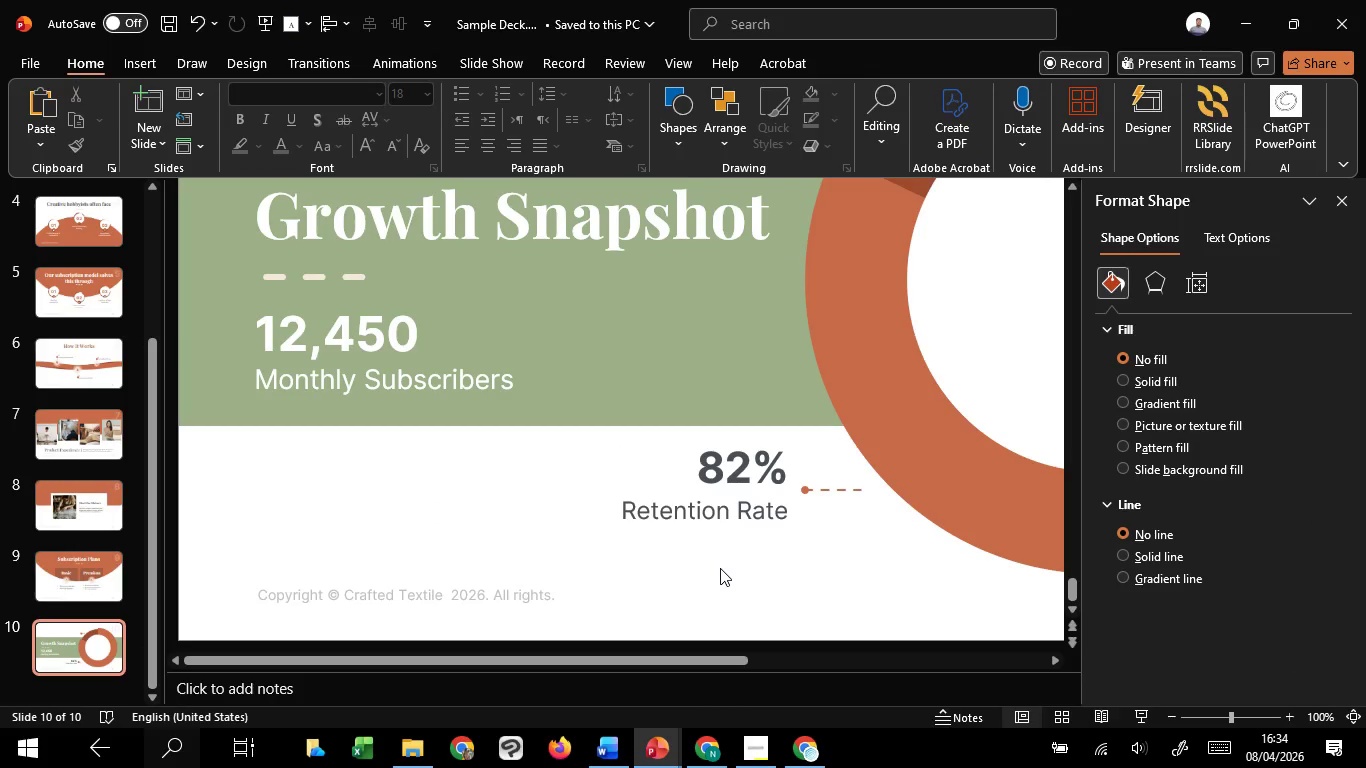 
hold_key(key=ControlLeft, duration=1.28)
scroll: coordinate [720, 568], scroll_direction: down, amount: 3.0
 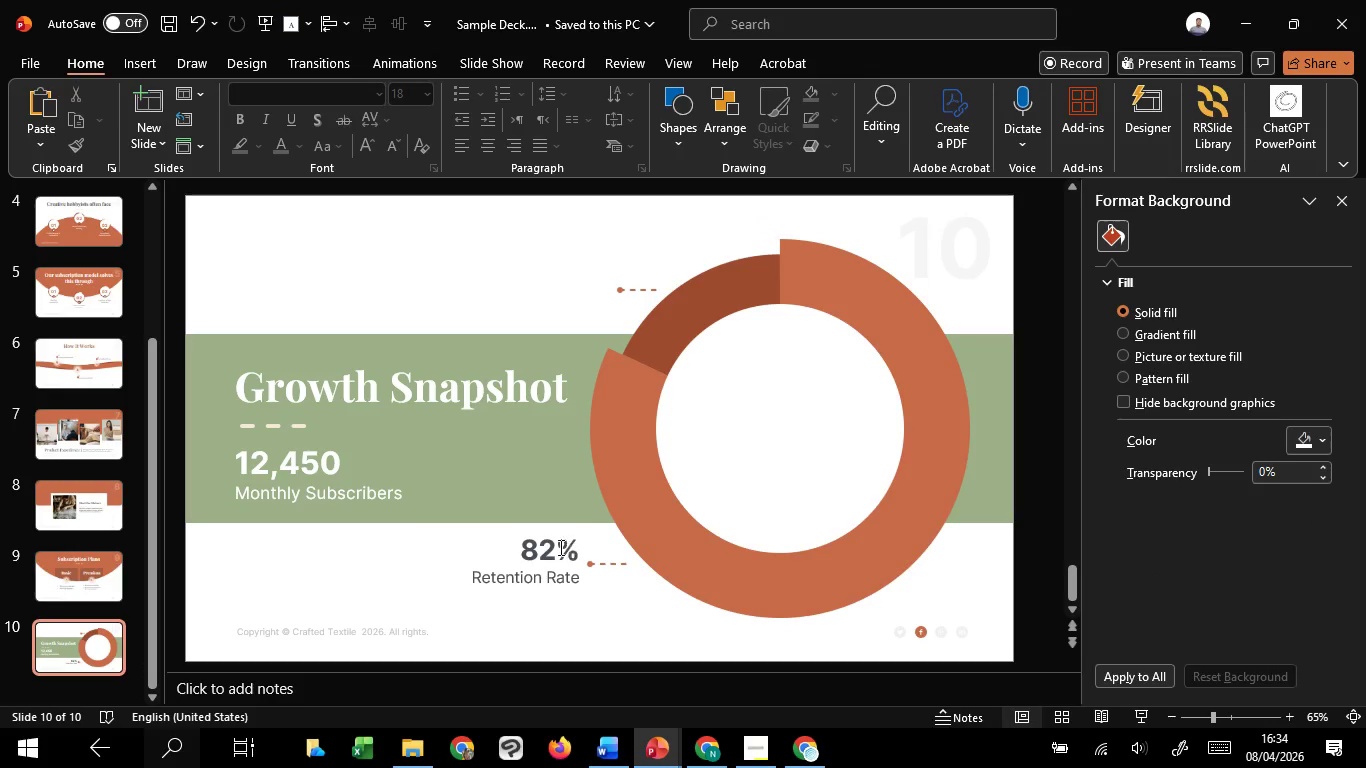 
left_click([556, 546])
 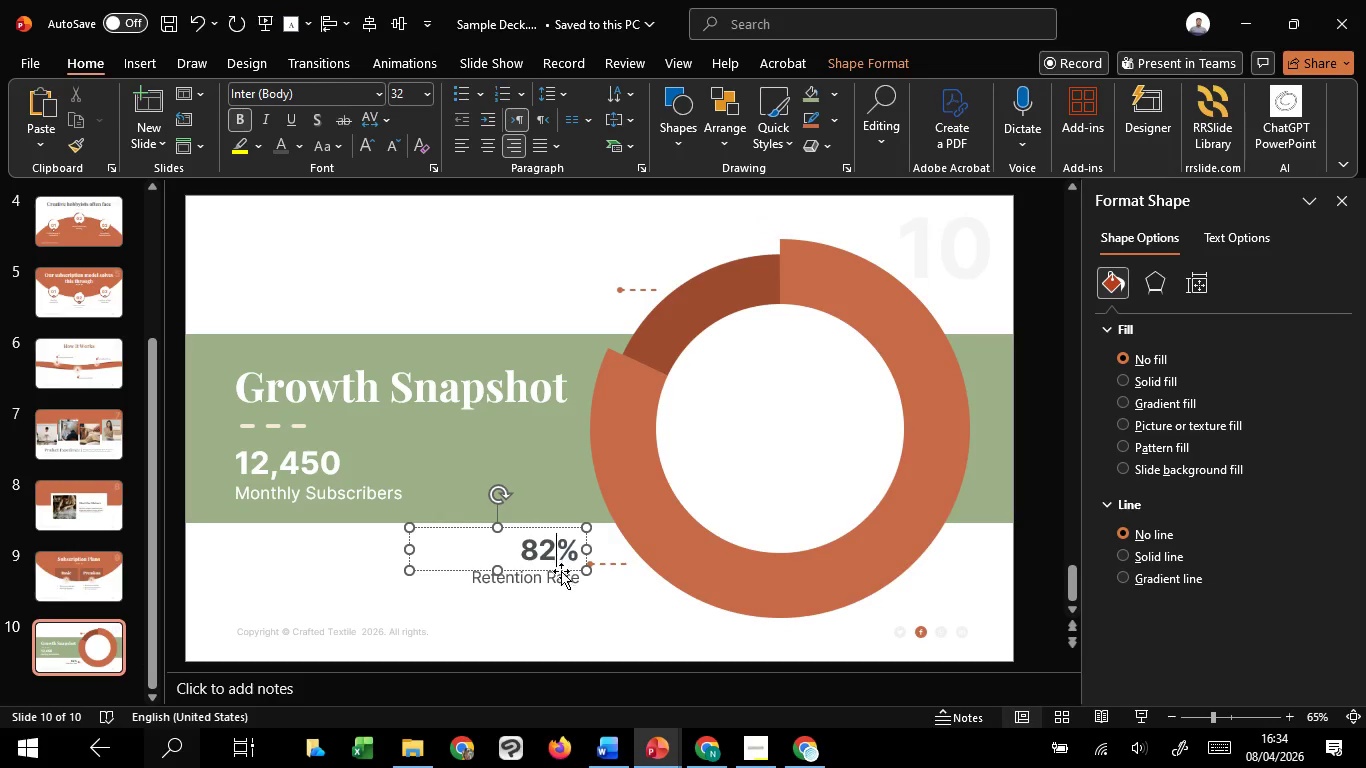 
hold_key(key=ShiftLeft, duration=0.98)
left_click([564, 585])
 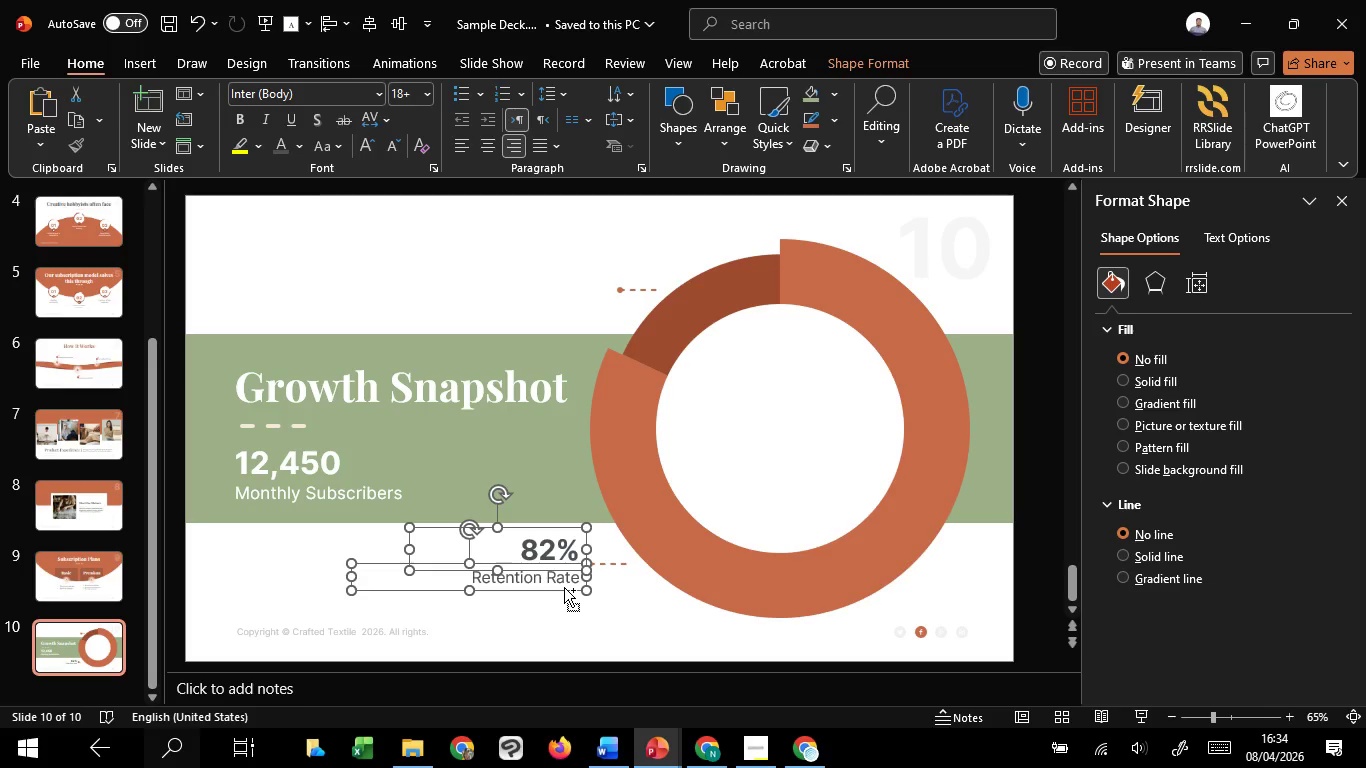 
hold_key(key=ControlLeft, duration=4.19)
hold_key(key=ShiftLeft, duration=1.52)
left_click_drag(start_coordinate=[564, 587], to_coordinate=[592, 315])
 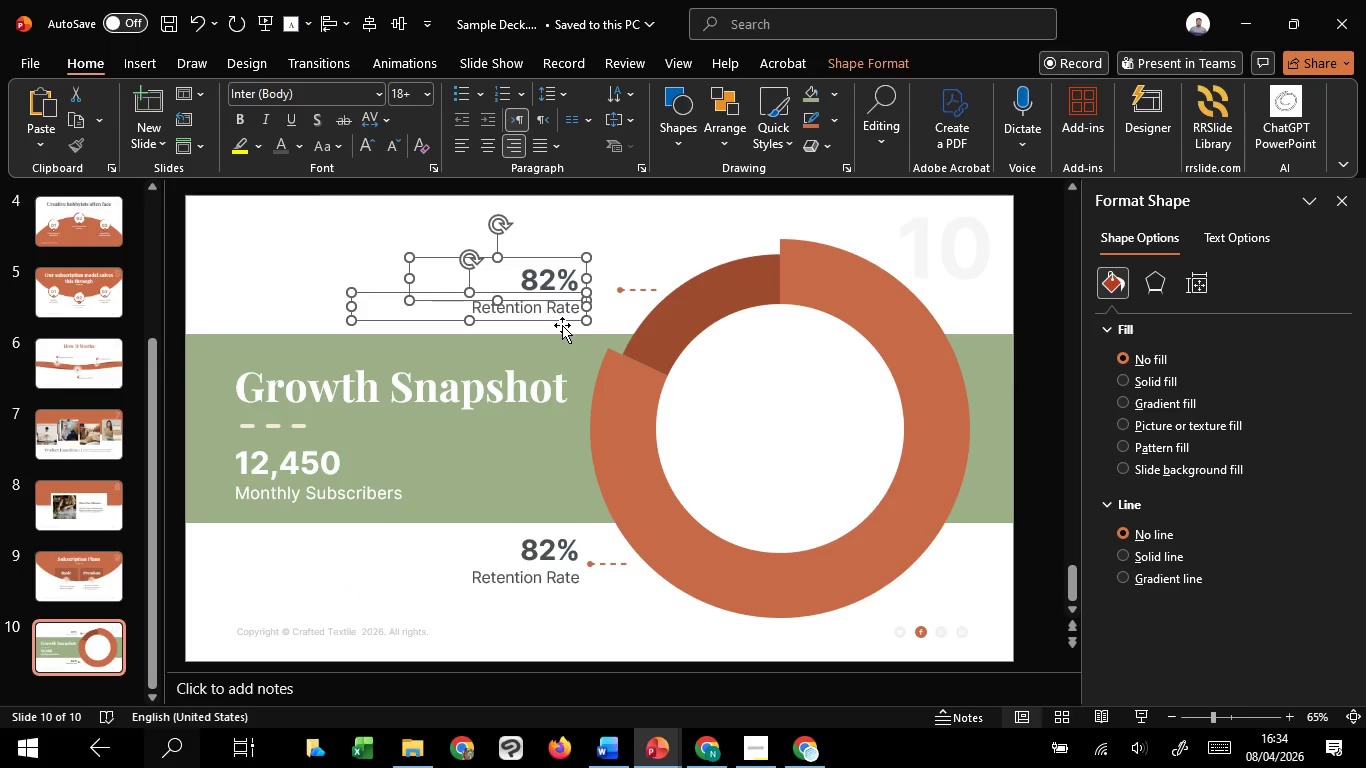 
hold_key(key=ShiftLeft, duration=1.53)
 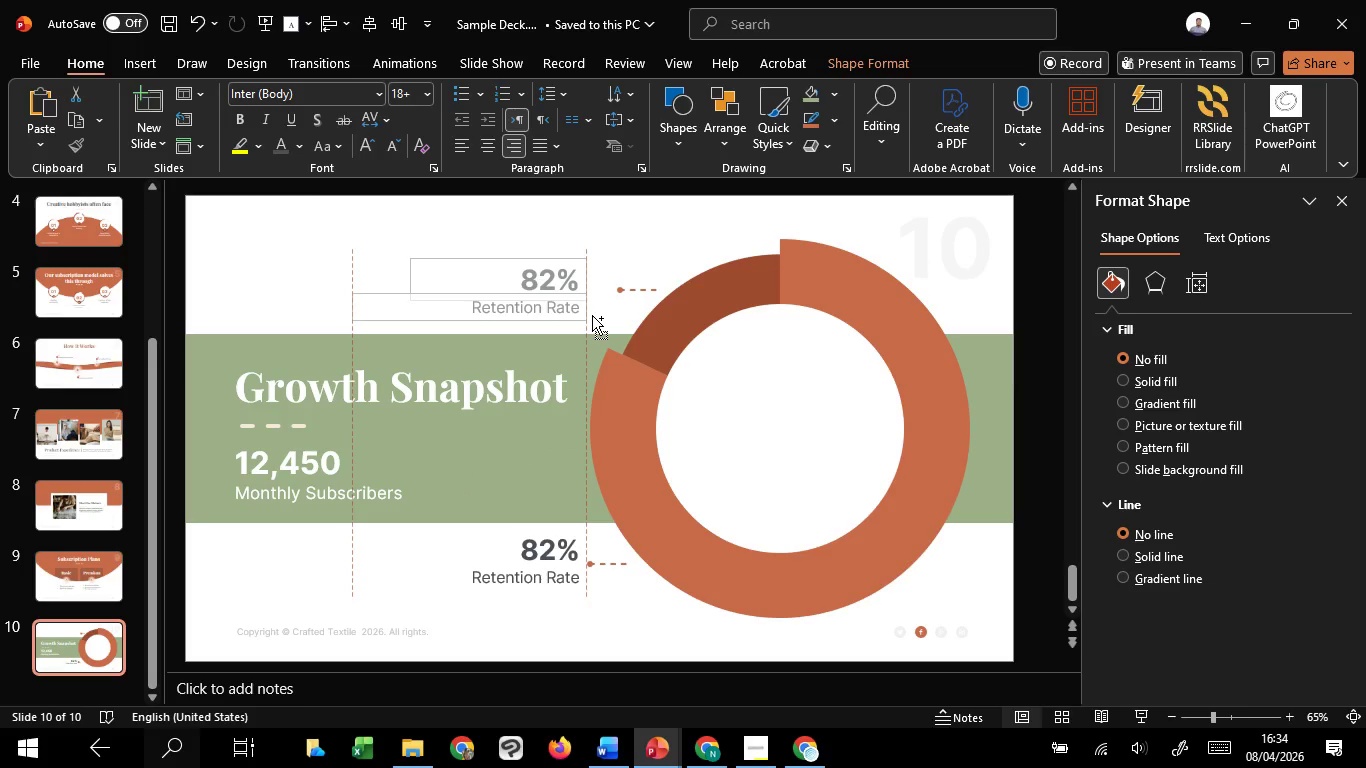 
hold_key(key=ShiftLeft, duration=0.91)
 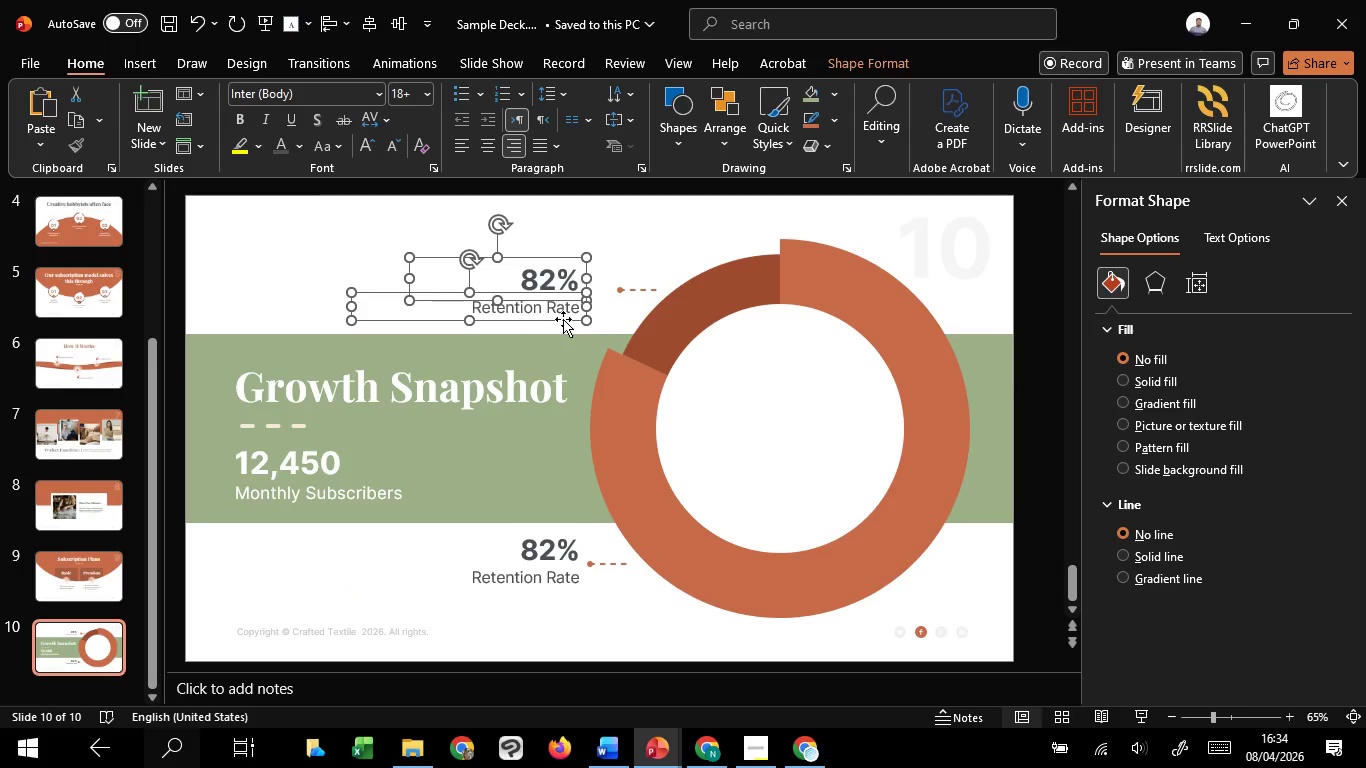 
hold_key(key=ShiftLeft, duration=1.52)
left_click_drag(start_coordinate=[563, 319], to_coordinate=[592, 309])
 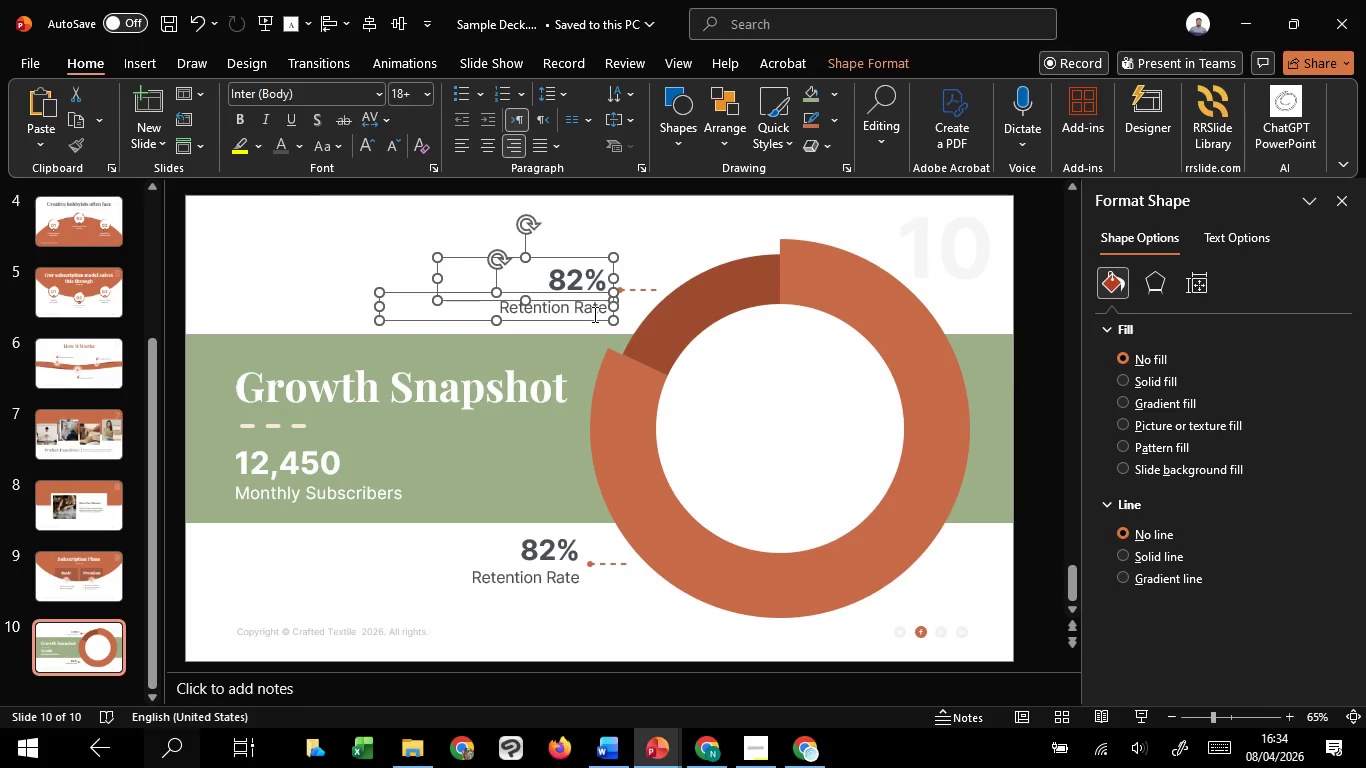 
hold_key(key=ShiftLeft, duration=1.5)
 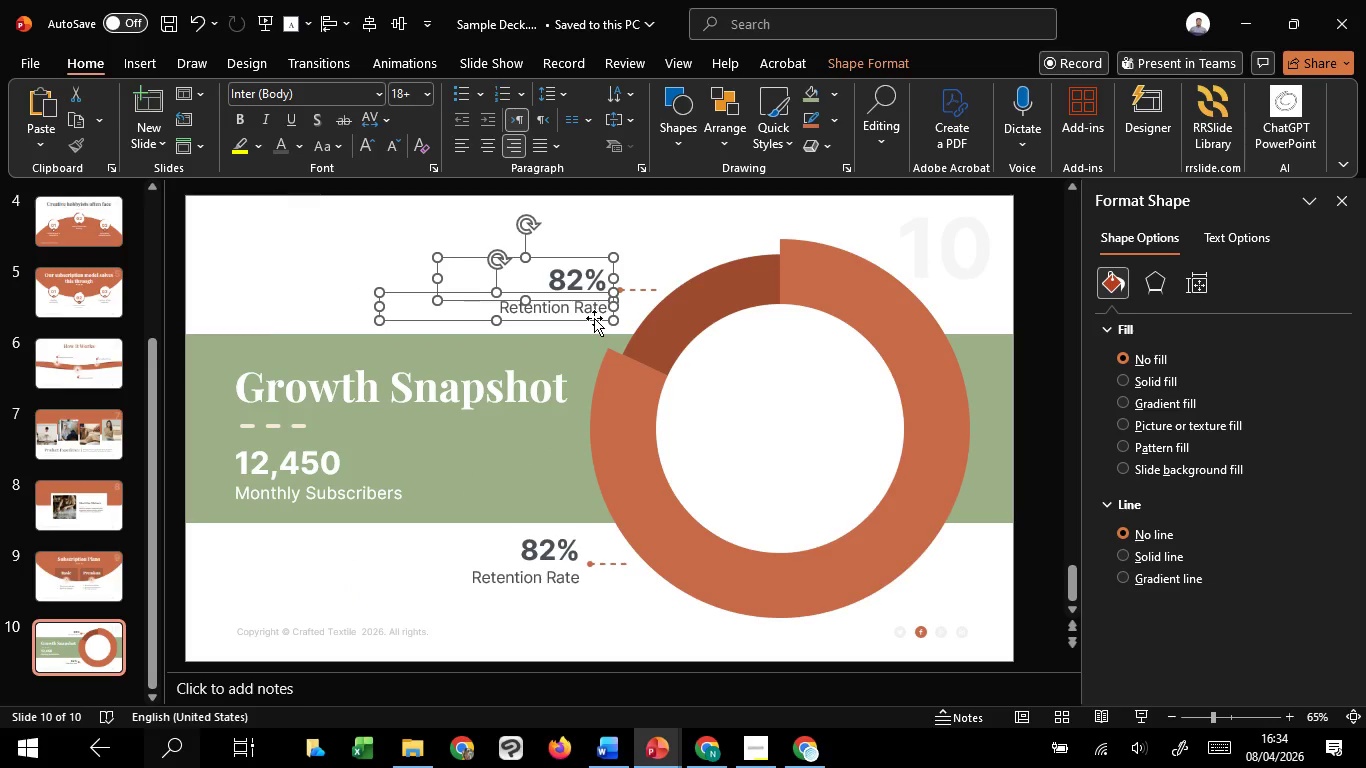 
left_click_drag(start_coordinate=[595, 320], to_coordinate=[598, 313])
 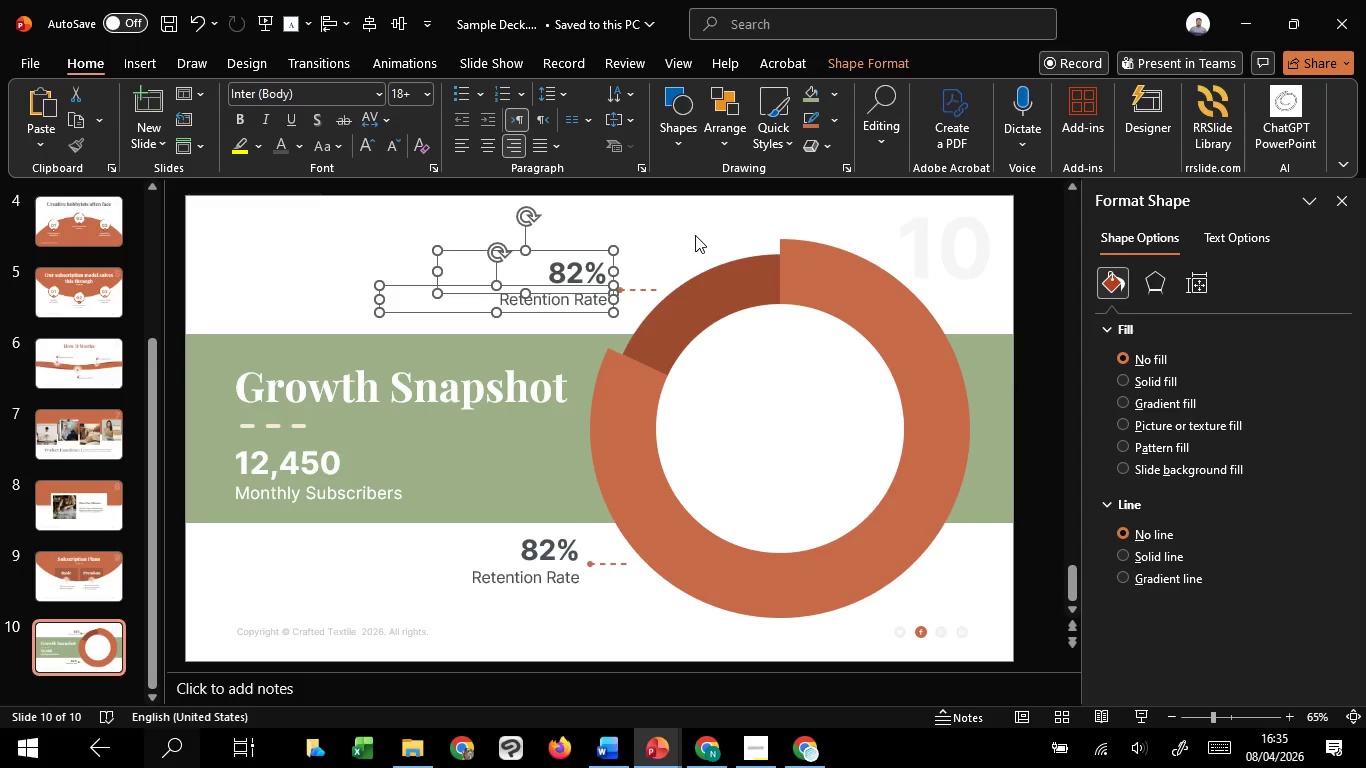 
hold_key(key=ShiftLeft, duration=1.51)
 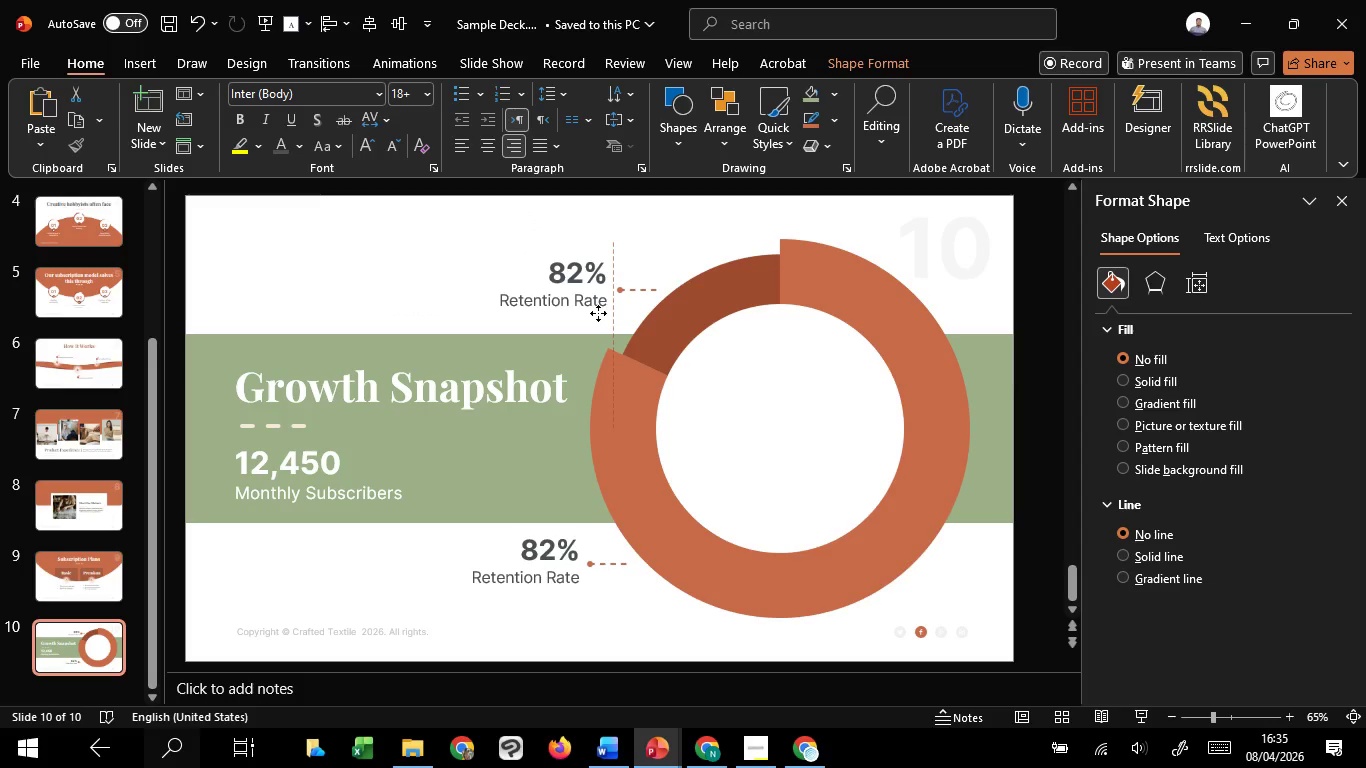 
hold_key(key=ShiftLeft, duration=1.5)
 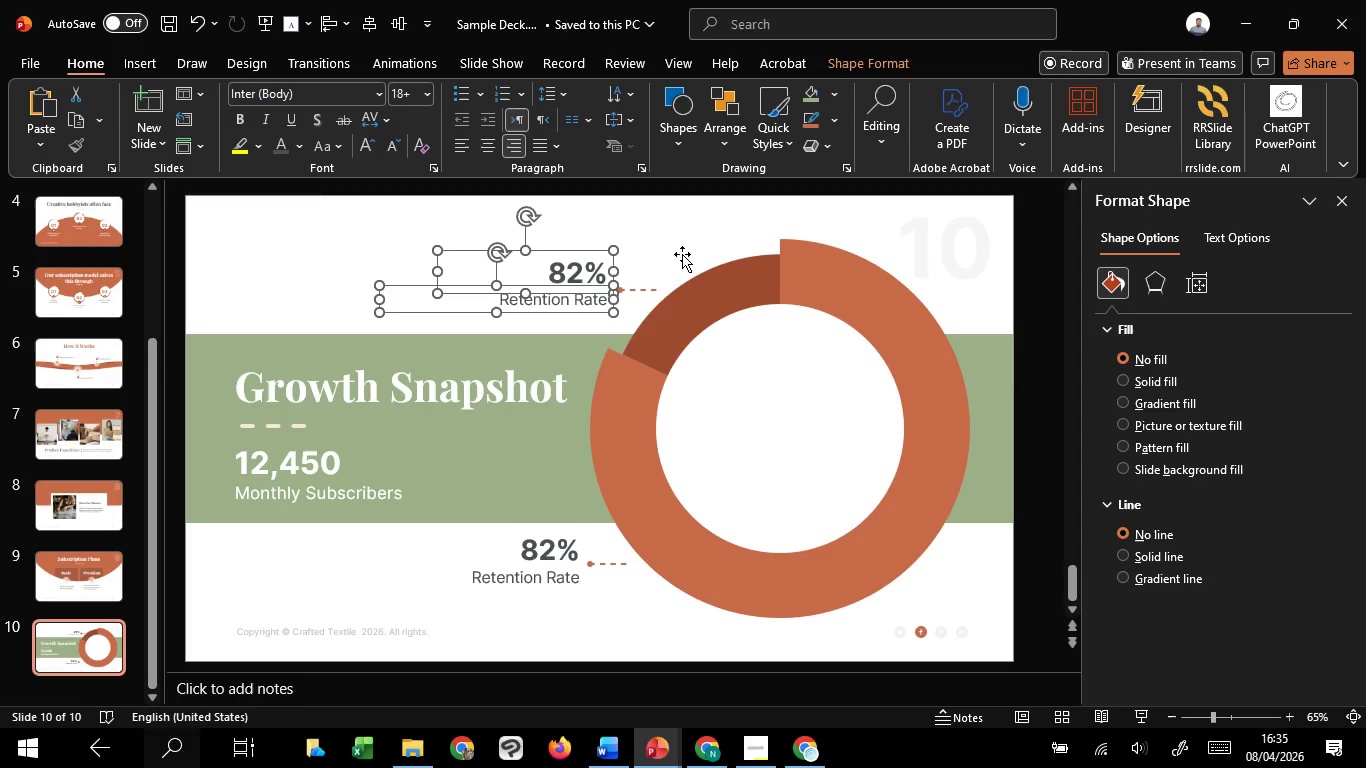 
hold_key(key=ShiftLeft, duration=0.41)
 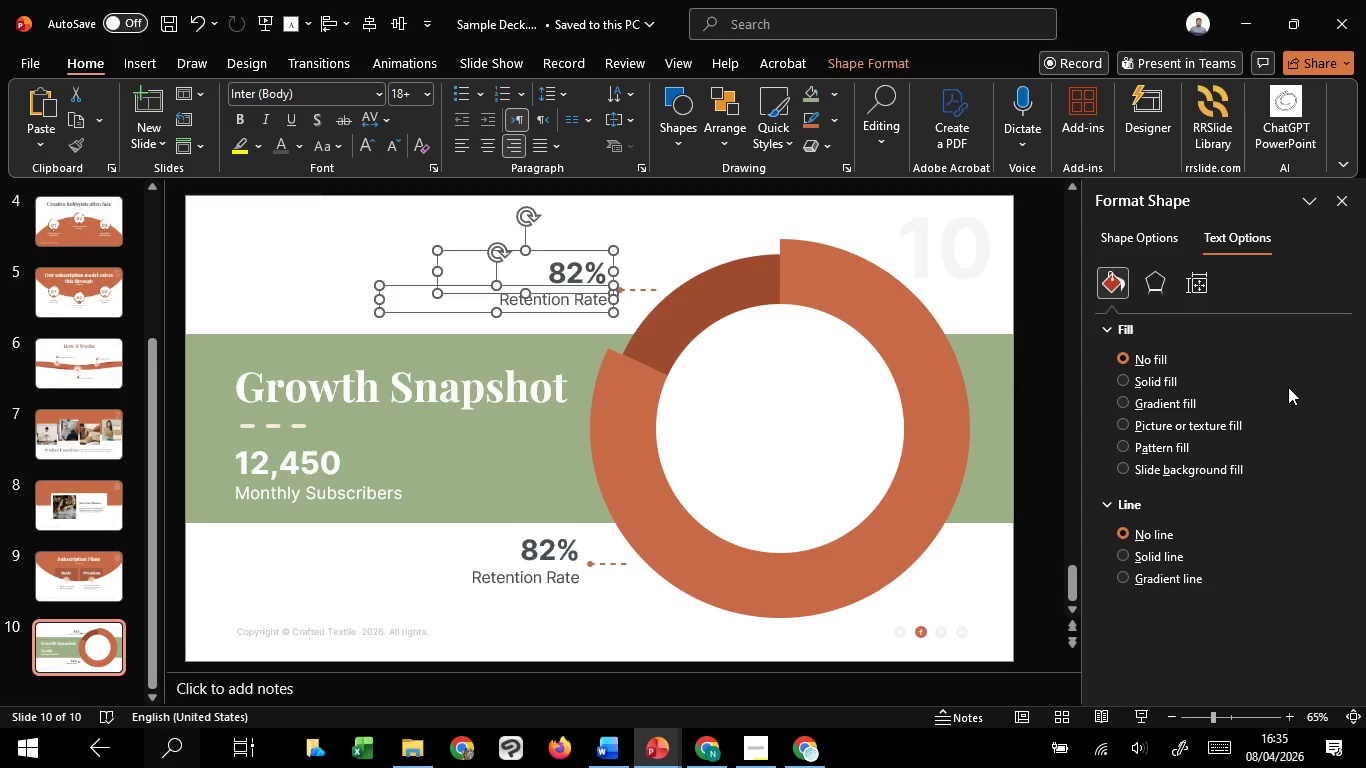 
left_click([1299, 477])
 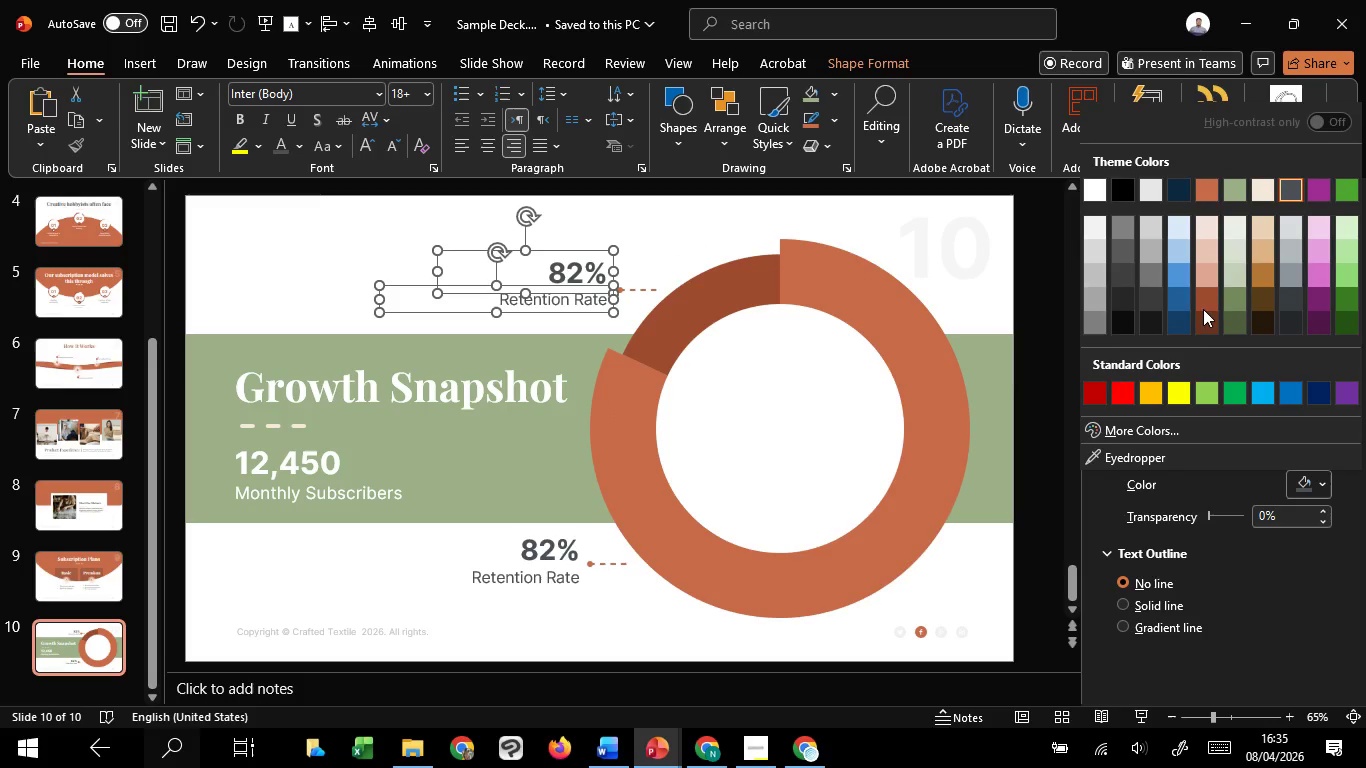 
left_click([1203, 305])
 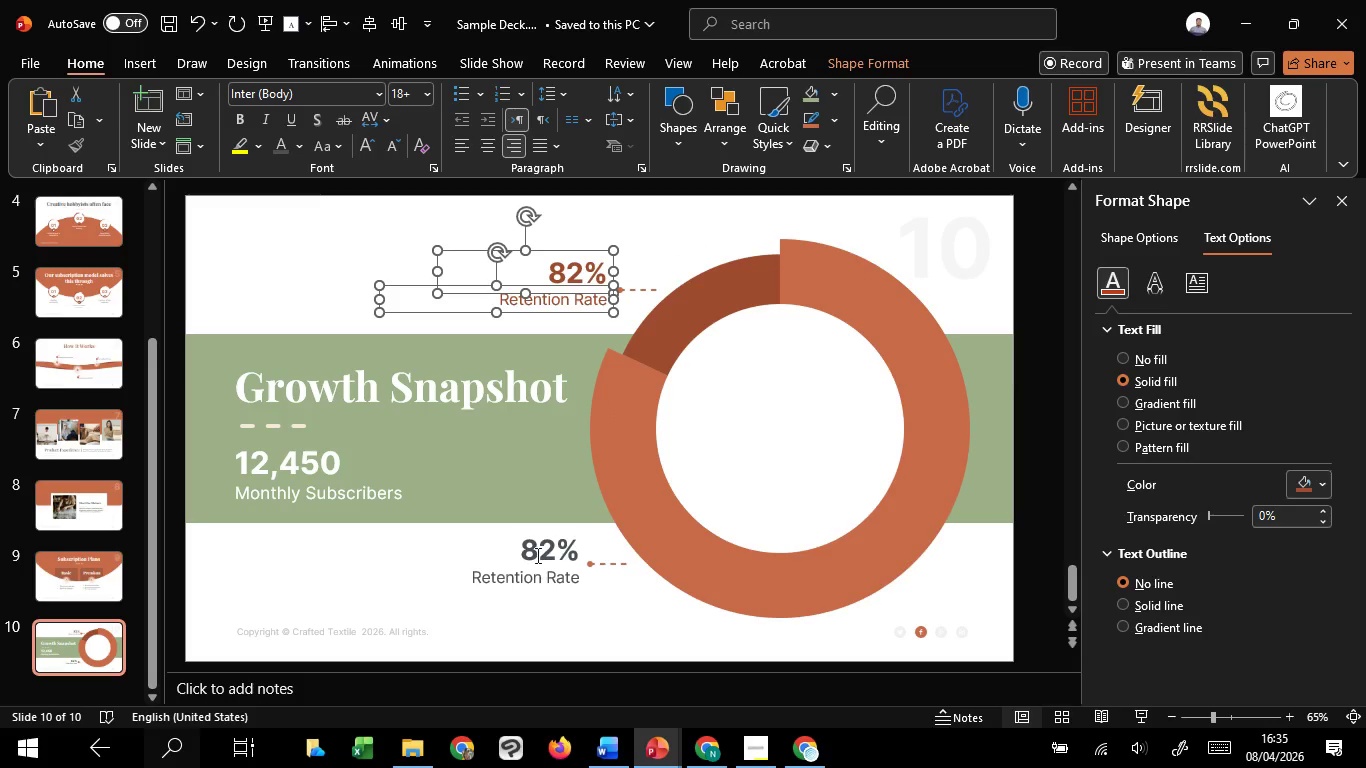 
left_click([537, 555])
 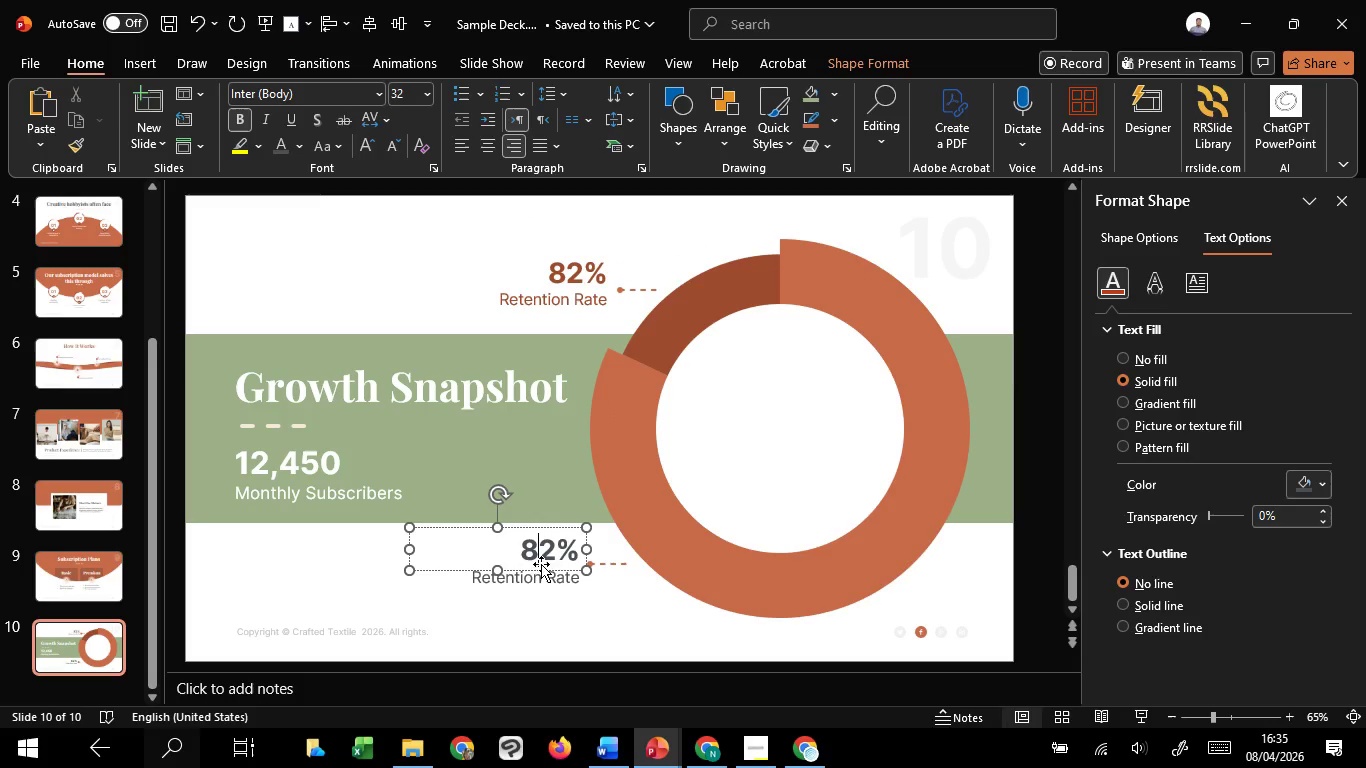 
hold_key(key=ShiftLeft, duration=1.51)
left_click([548, 585])
 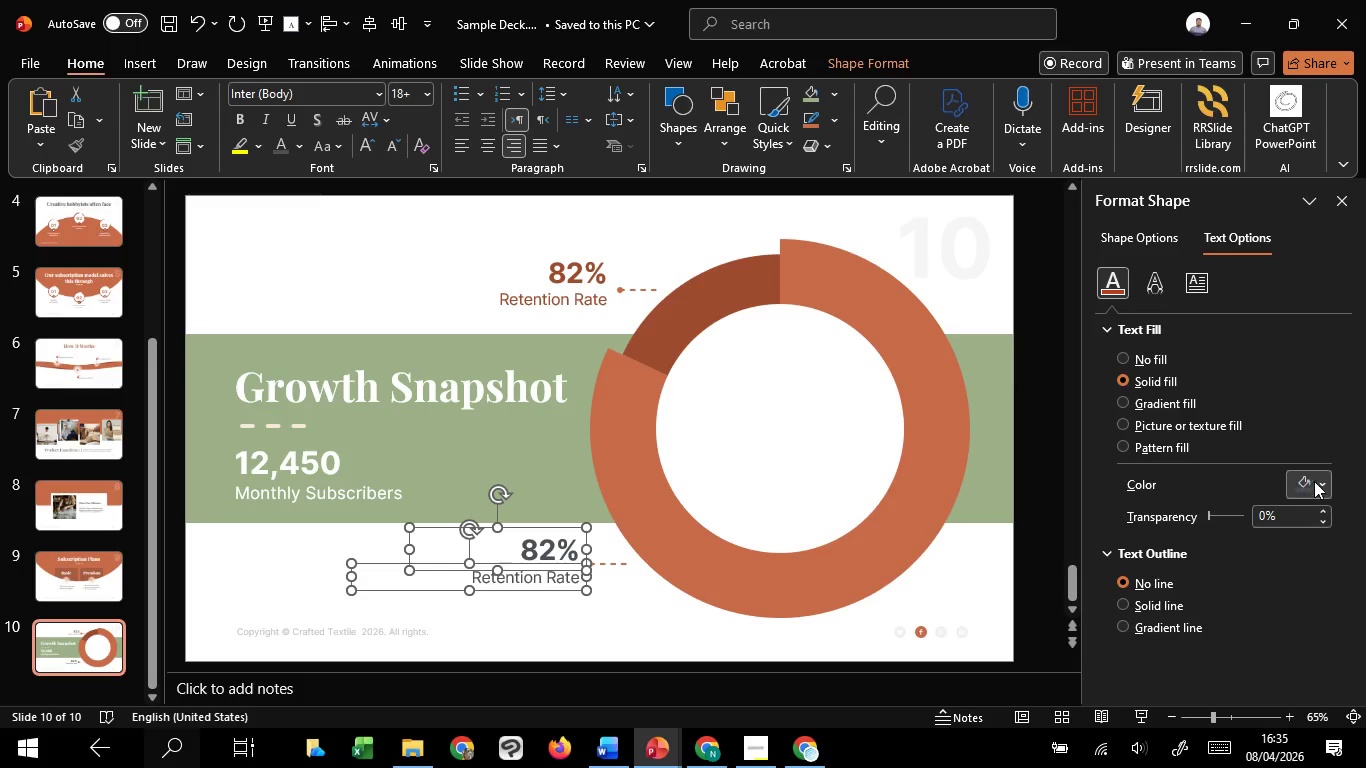 
hold_key(key=ShiftLeft, duration=1.22)
left_click([1323, 473])
 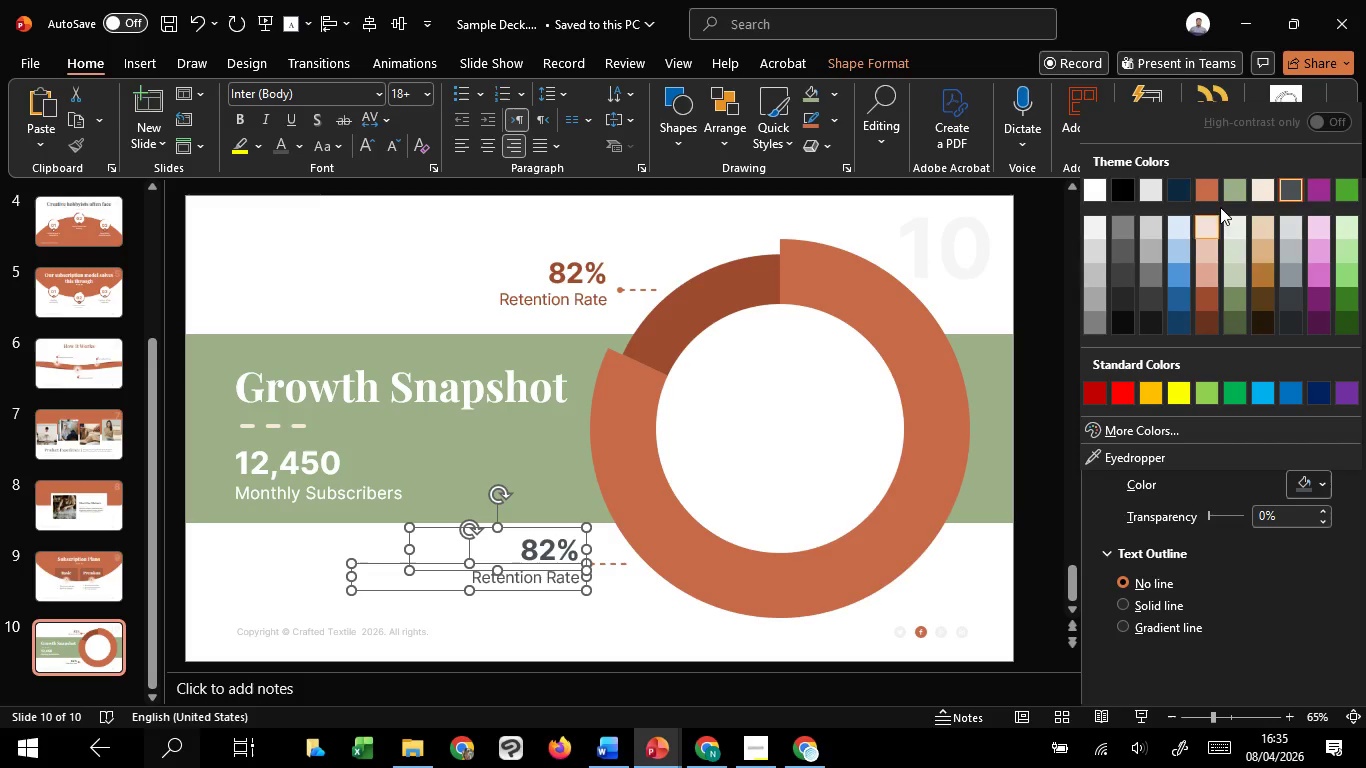 
left_click([1211, 186])
 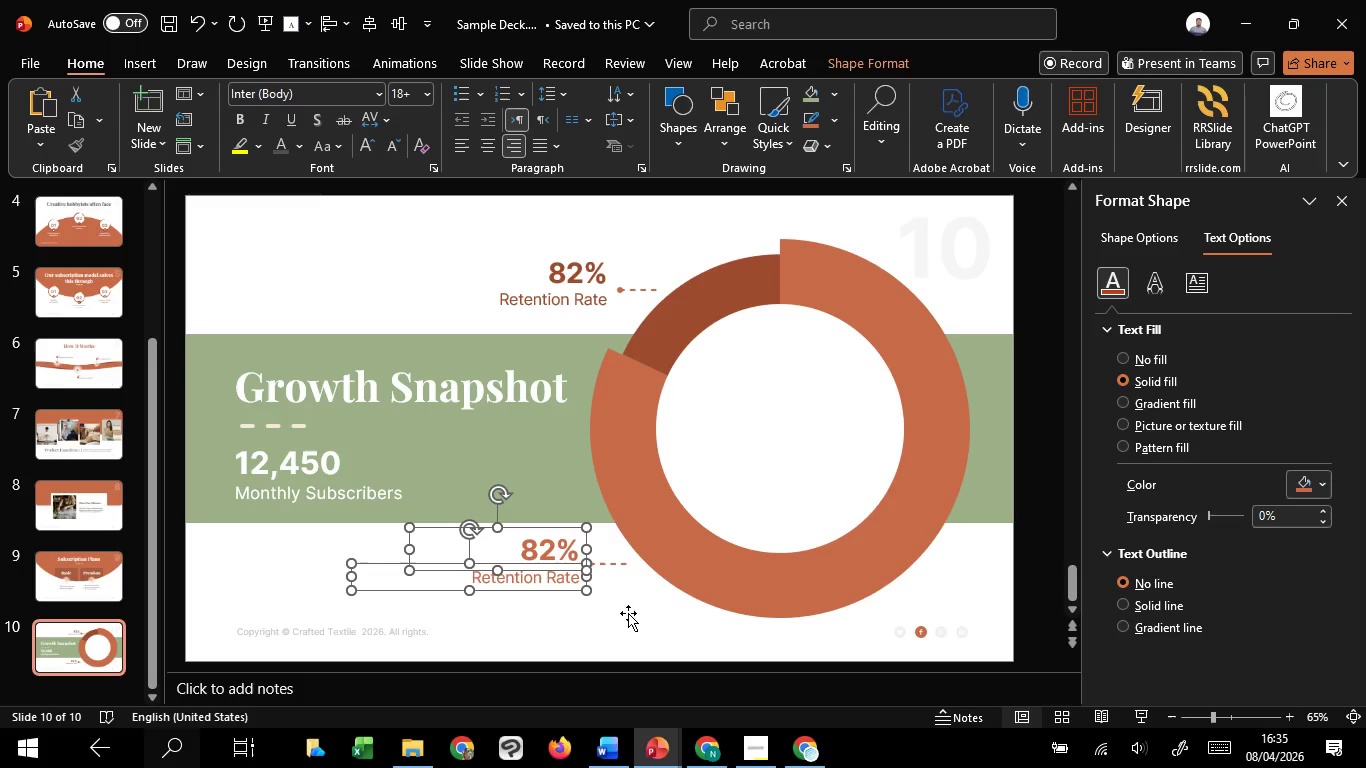 
left_click([620, 624])
 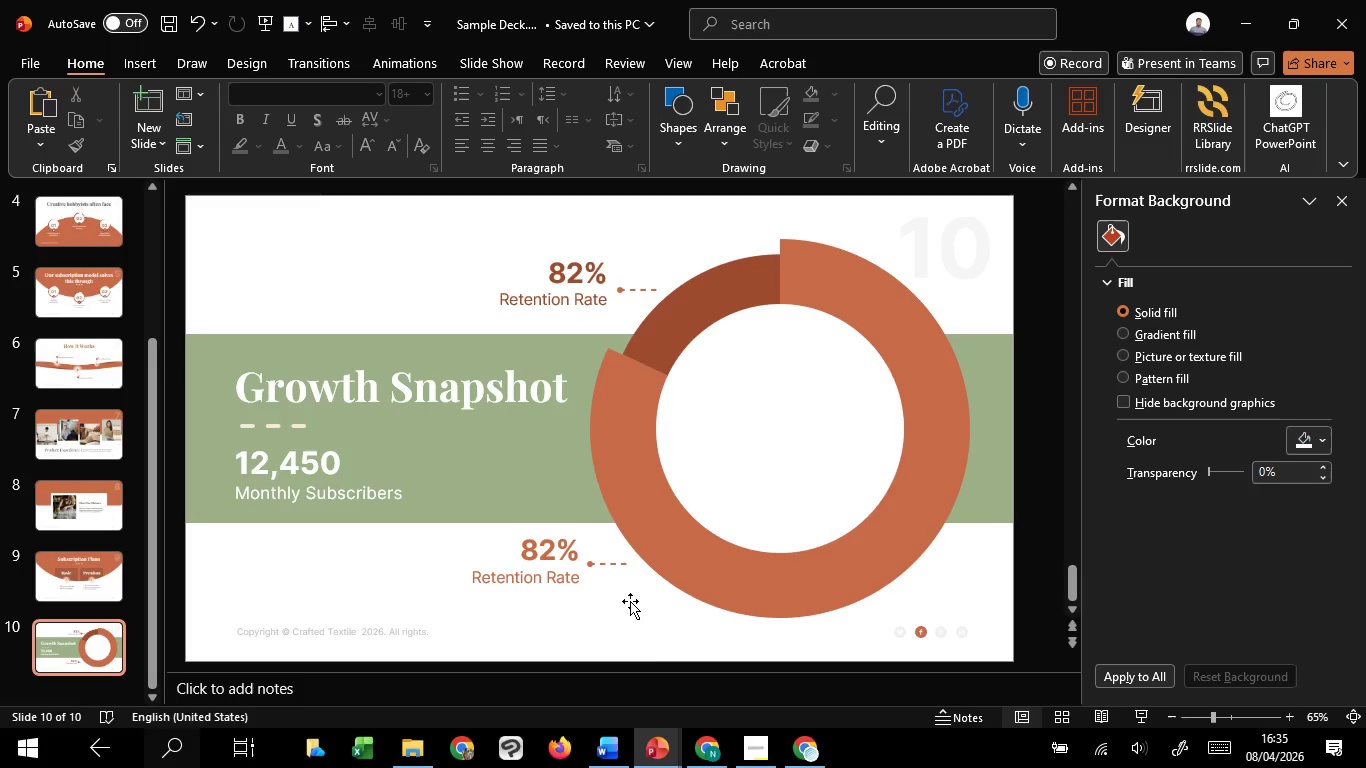 
wait(5.31)
 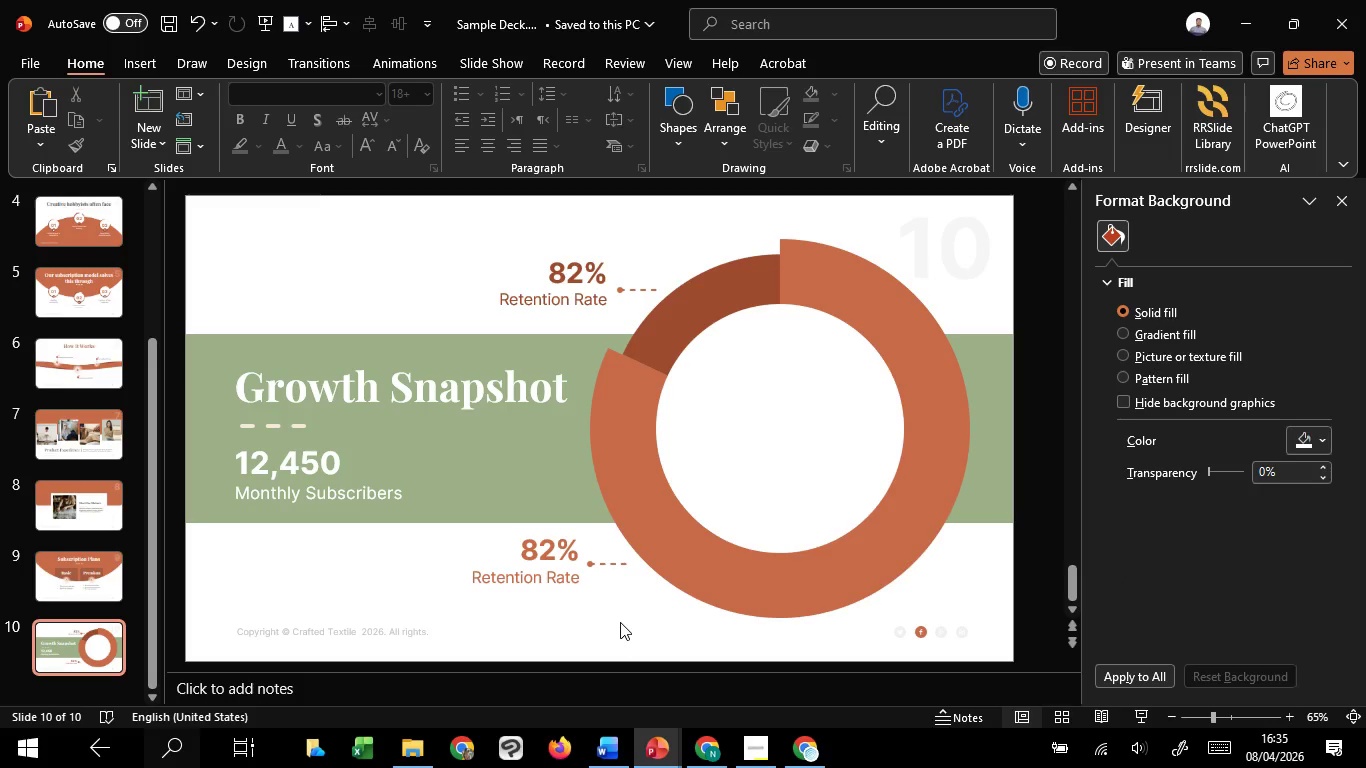 
left_click([603, 693])
 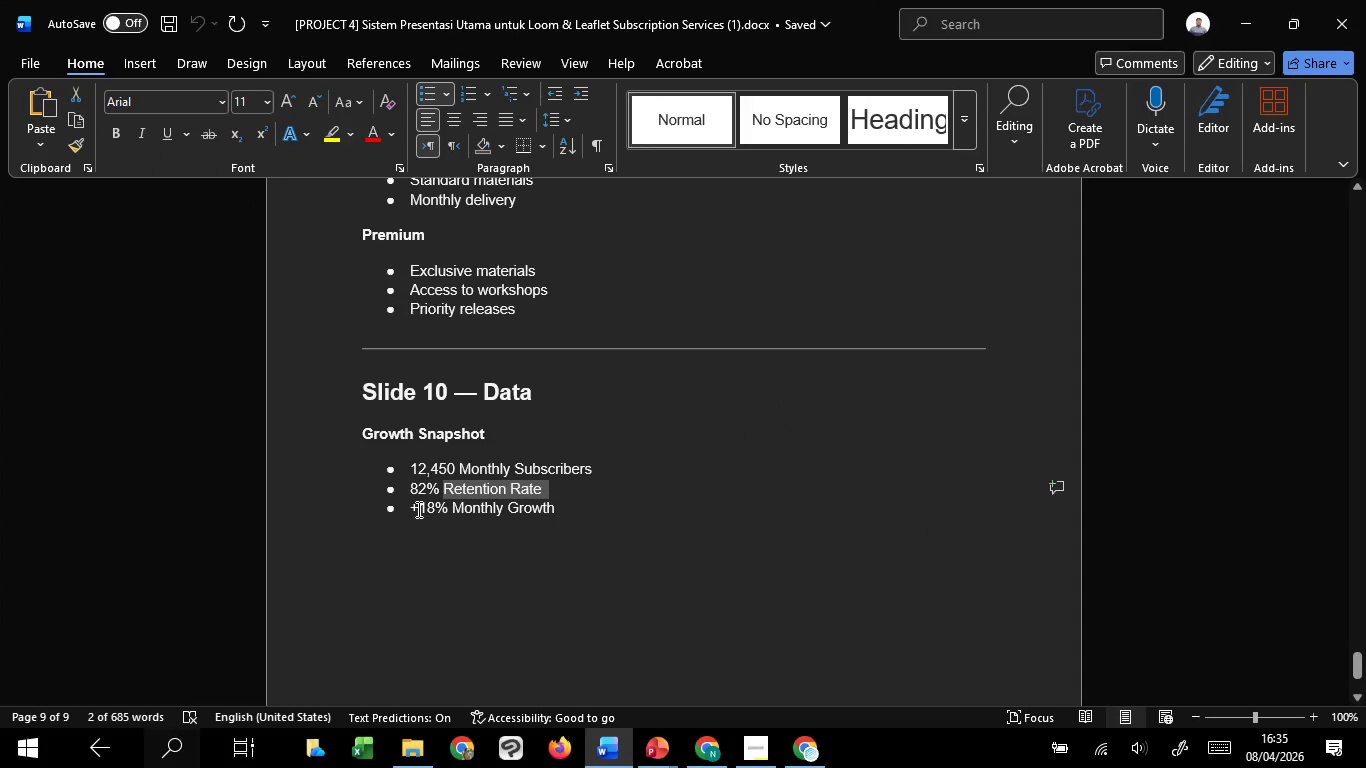 
left_click_drag(start_coordinate=[411, 508], to_coordinate=[454, 508])
 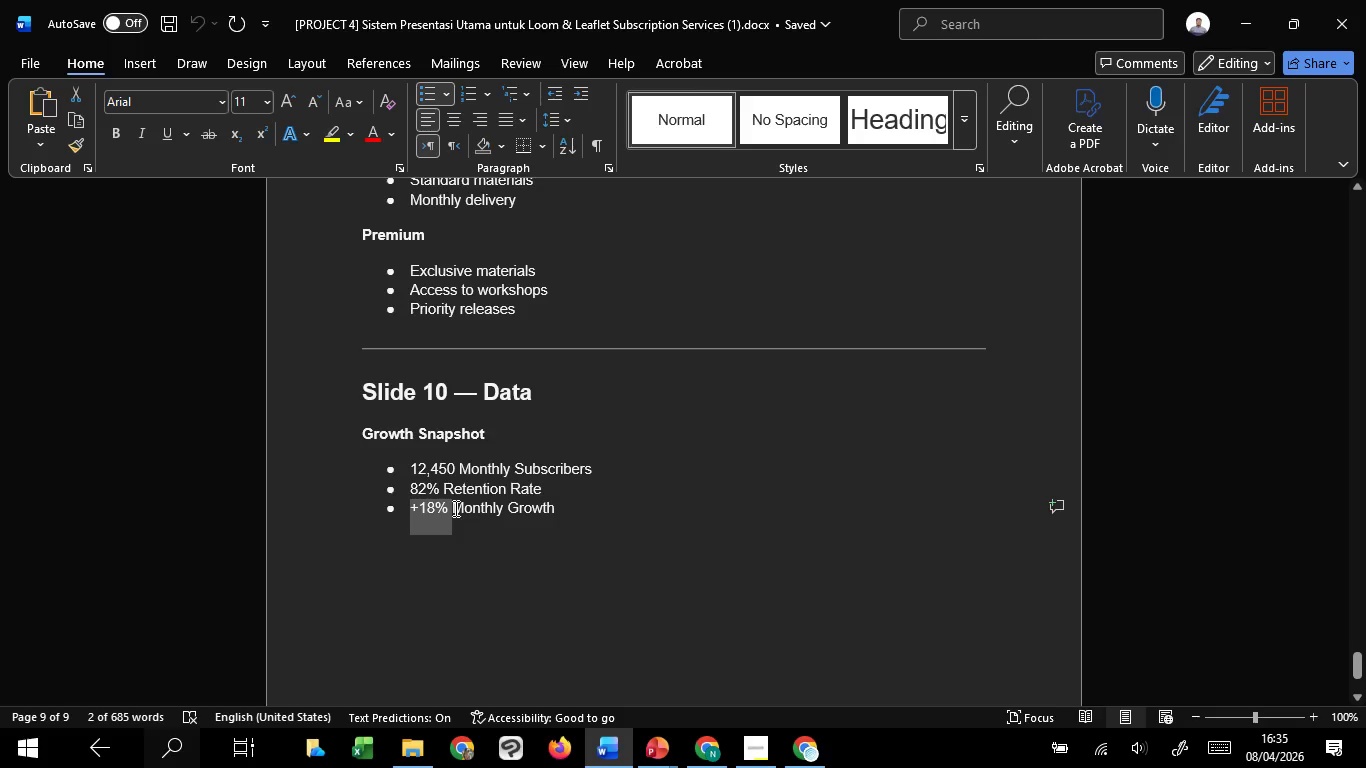 
key(Control+C)
 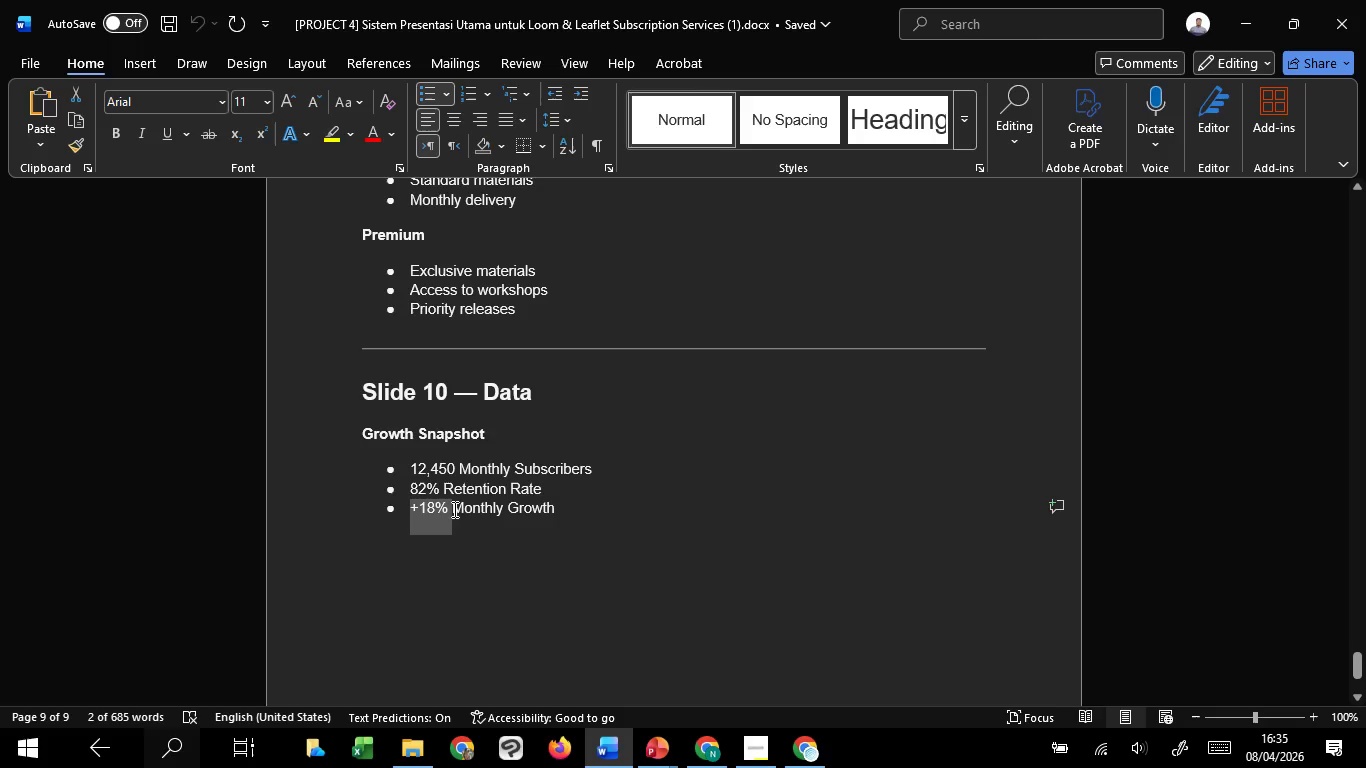 
key(Control+C)
 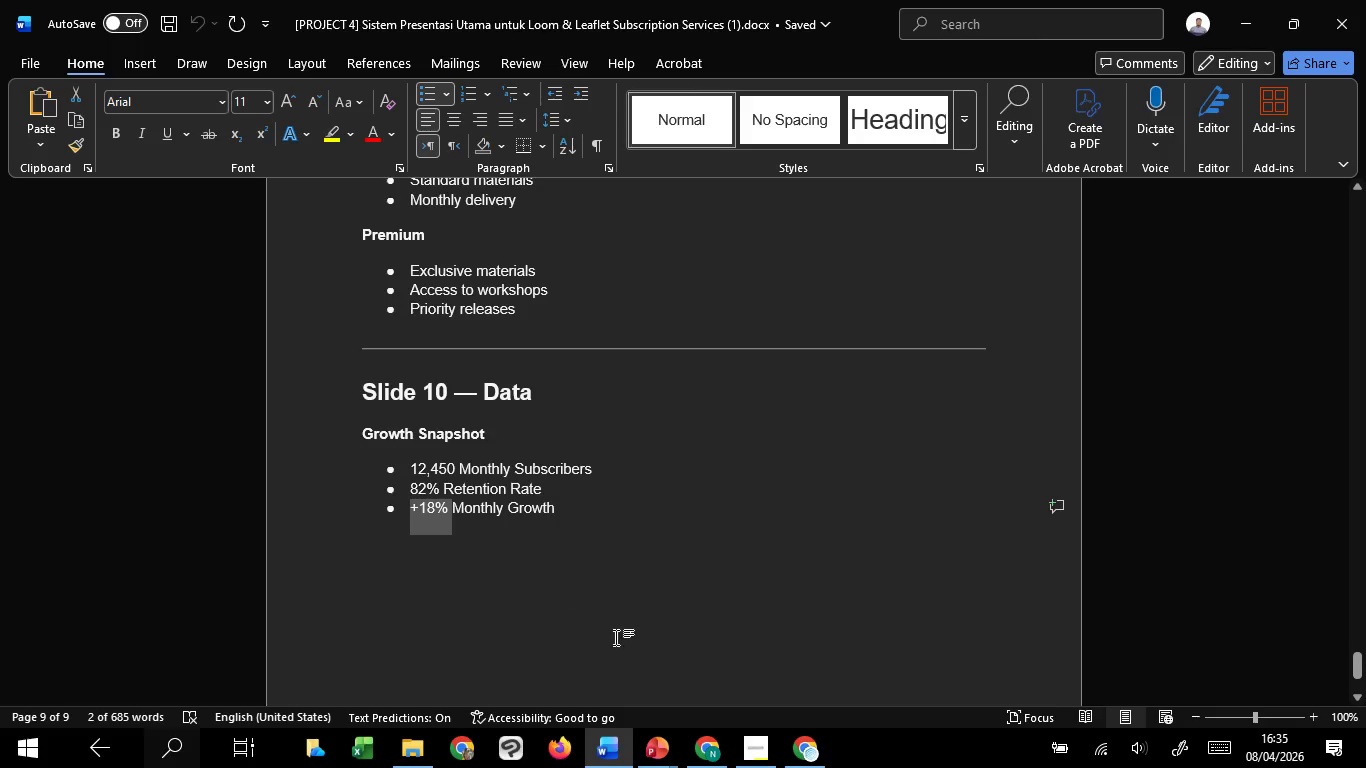 
key(Control+C)
 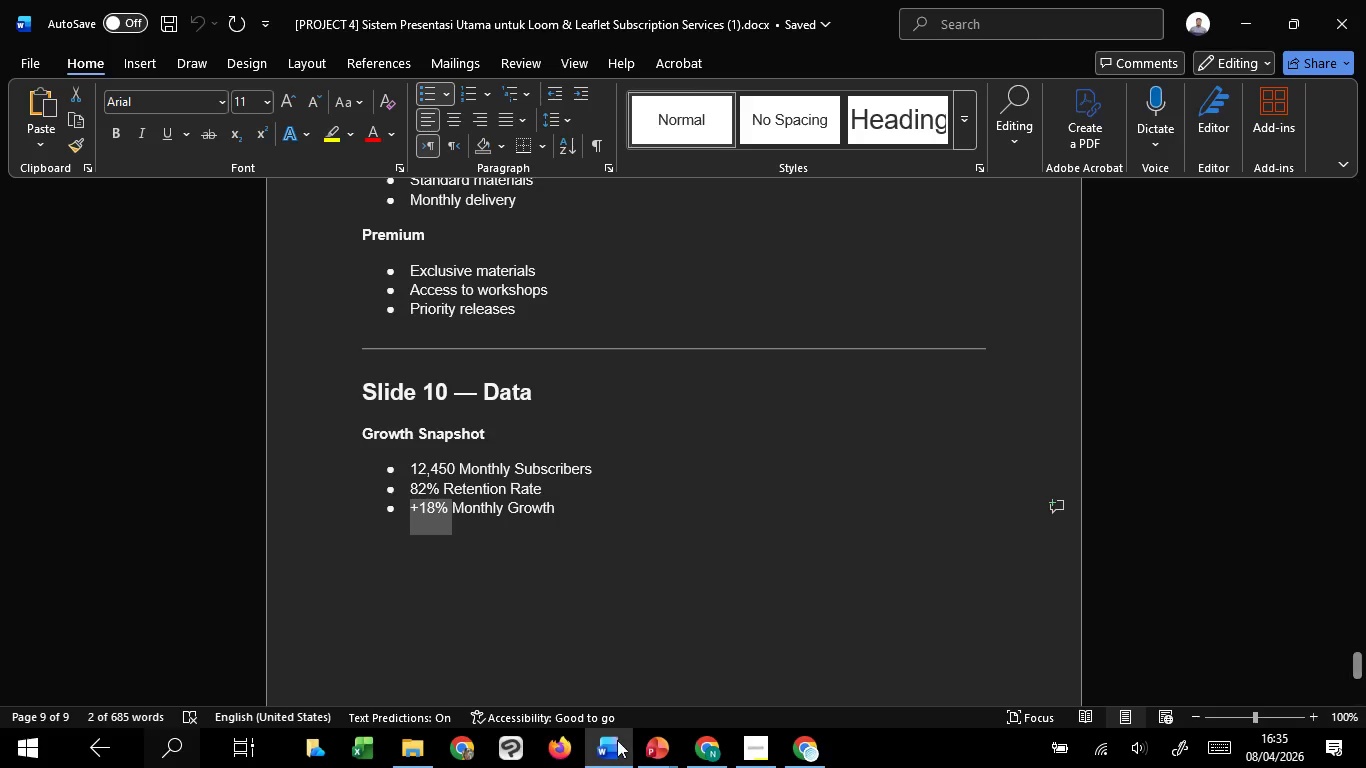 
key(Control+C)
 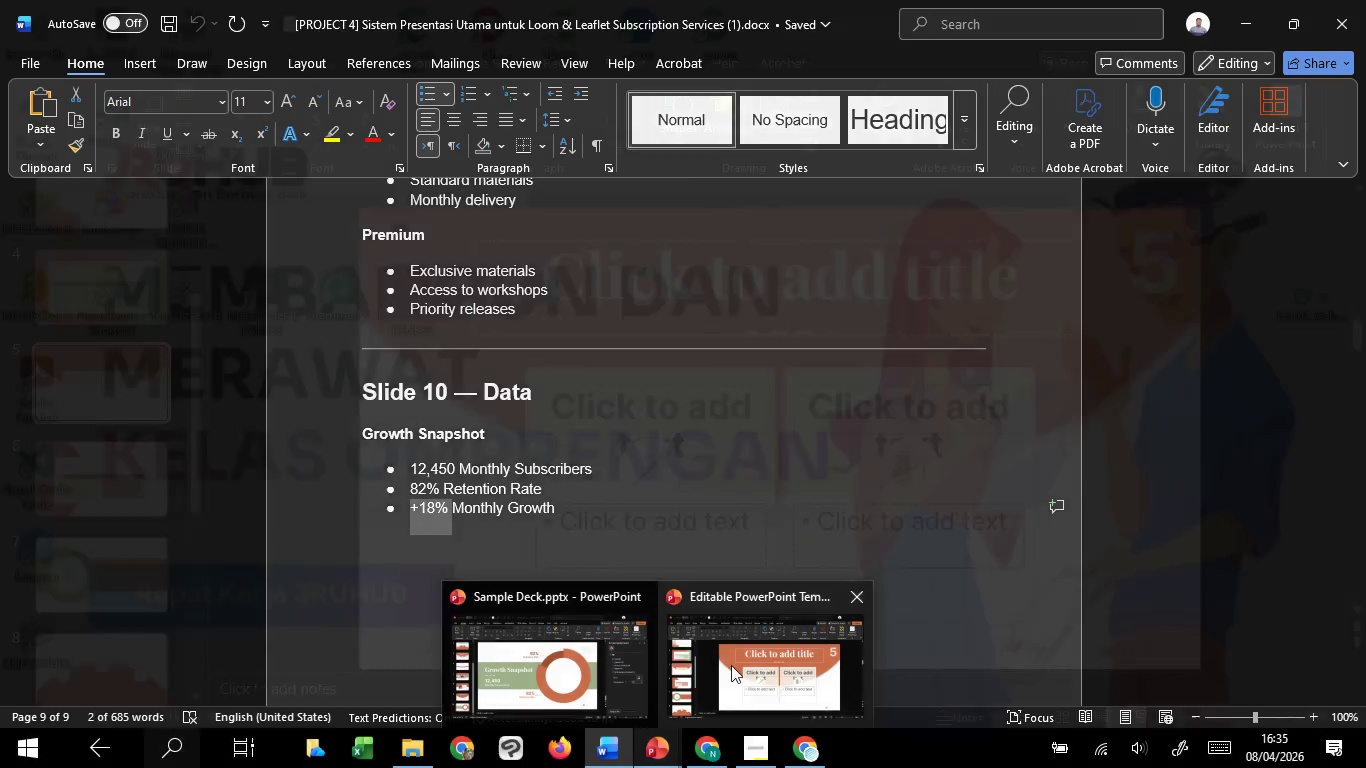 
left_click([562, 665])
 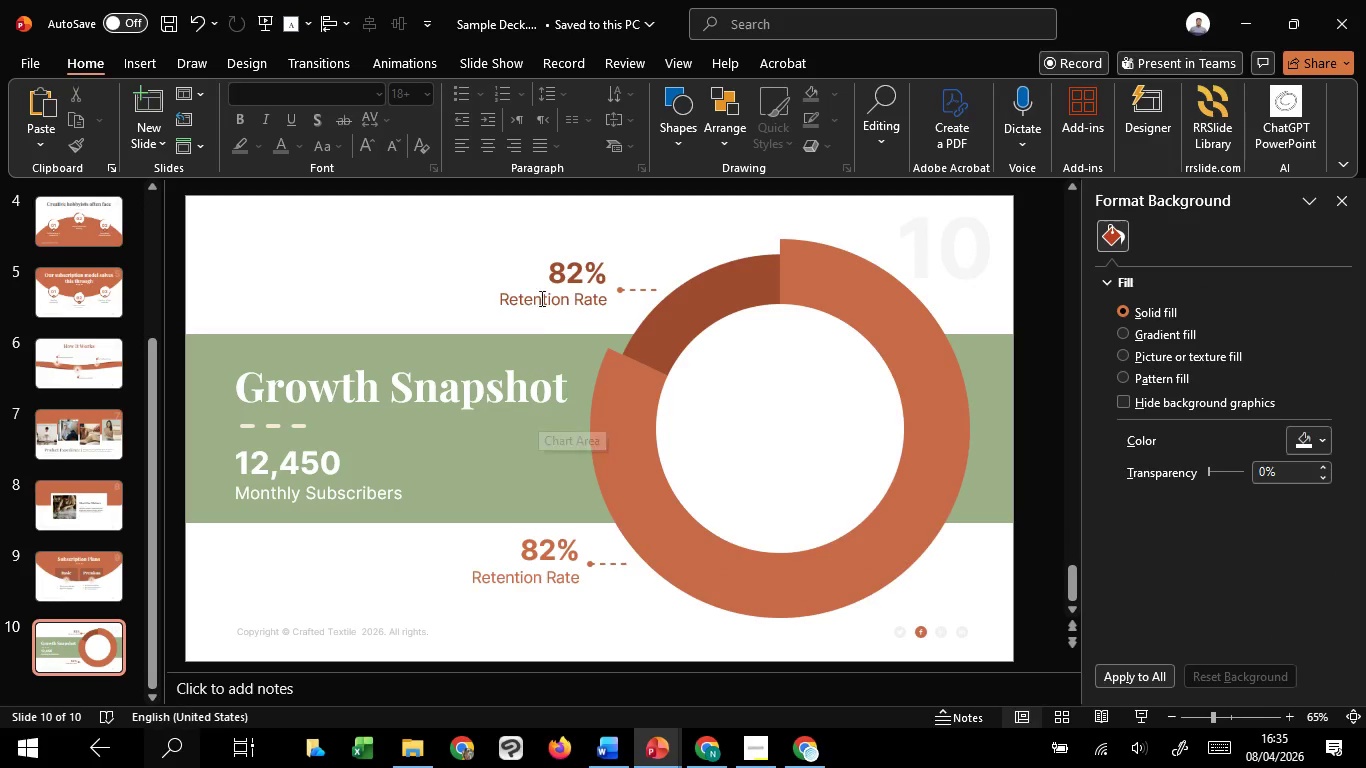 
left_click([567, 279])
 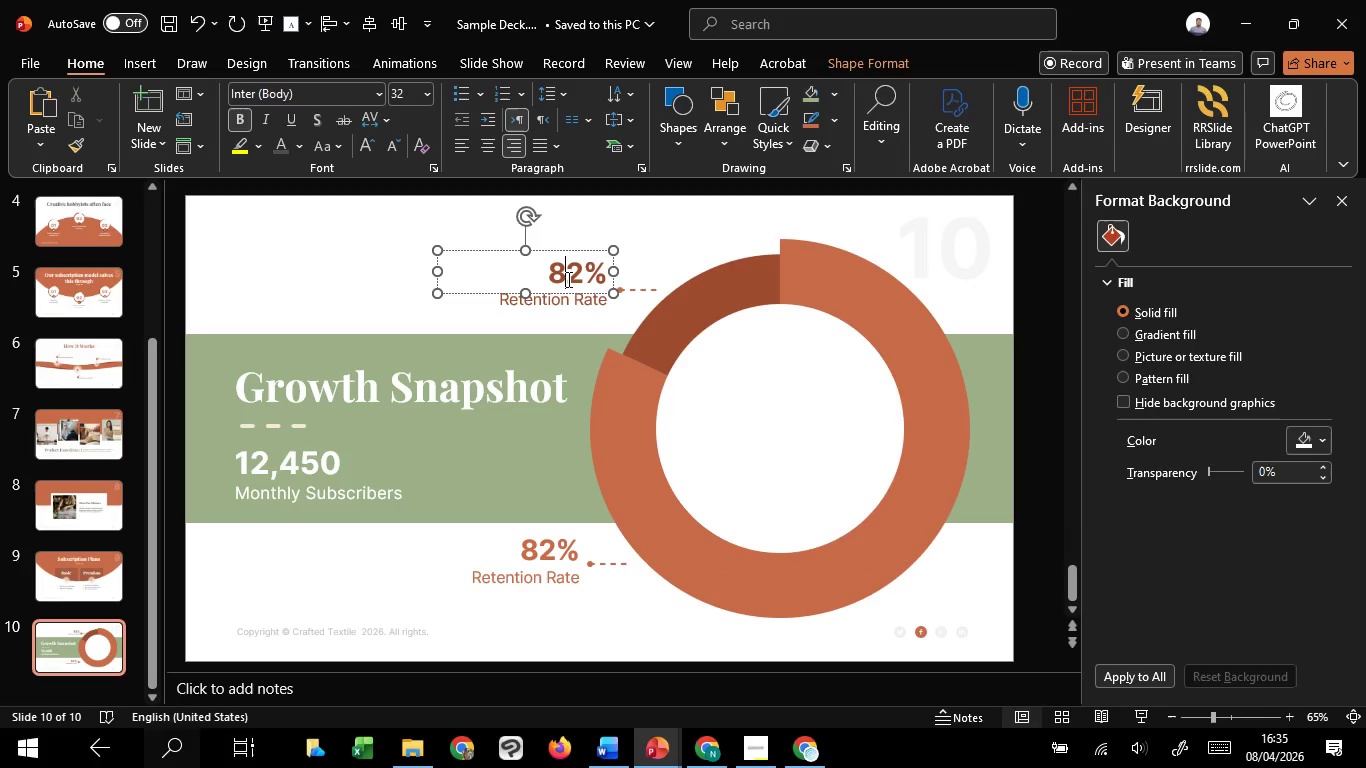 
key(Control+A)
 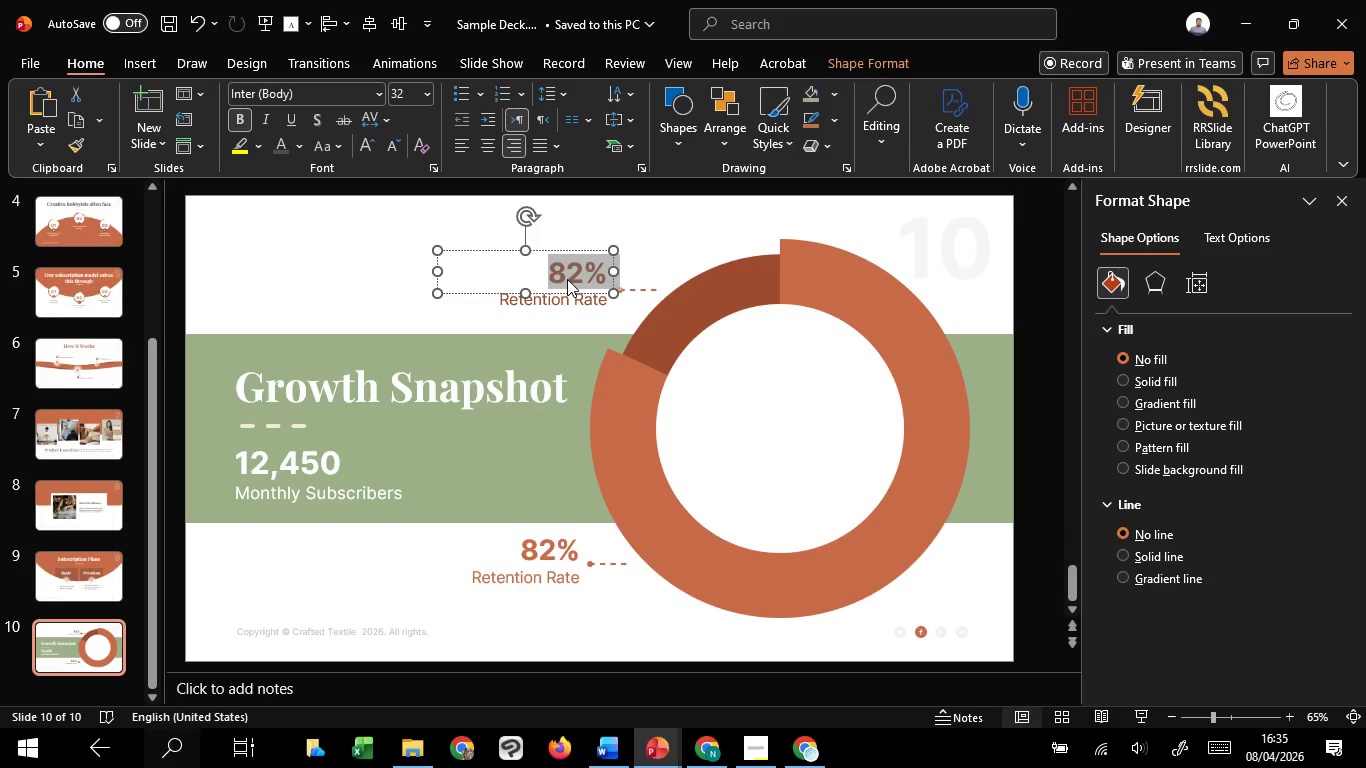 
right_click([567, 279])
 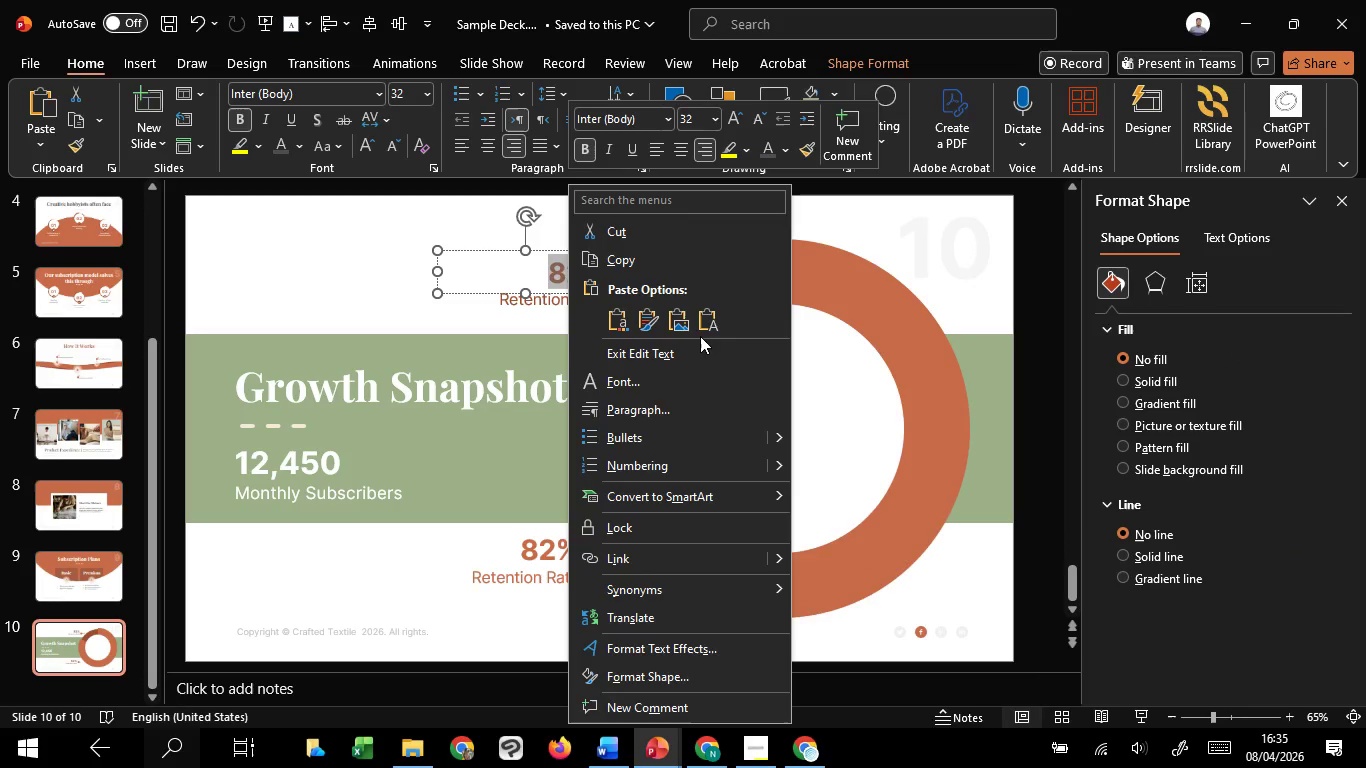 
left_click([703, 327])
 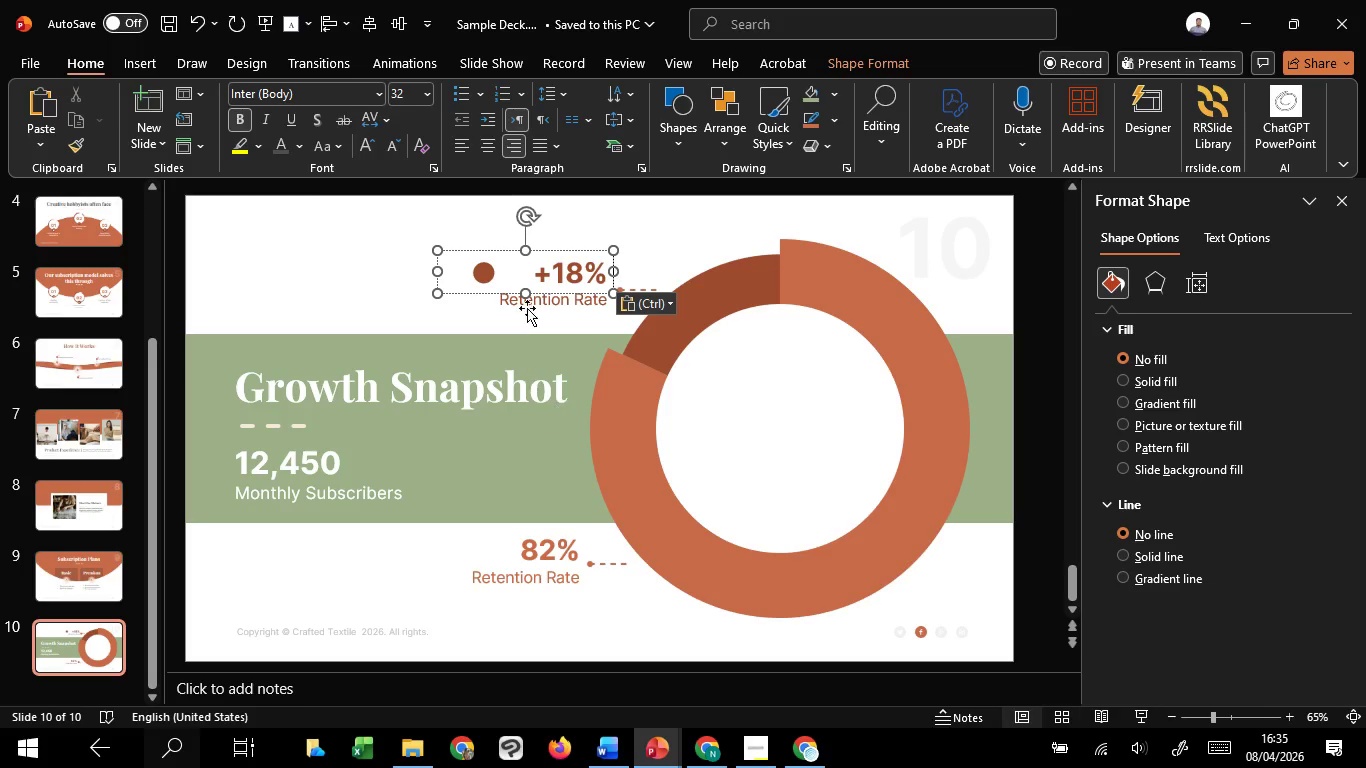 
left_click_drag(start_coordinate=[533, 277], to_coordinate=[432, 276])
 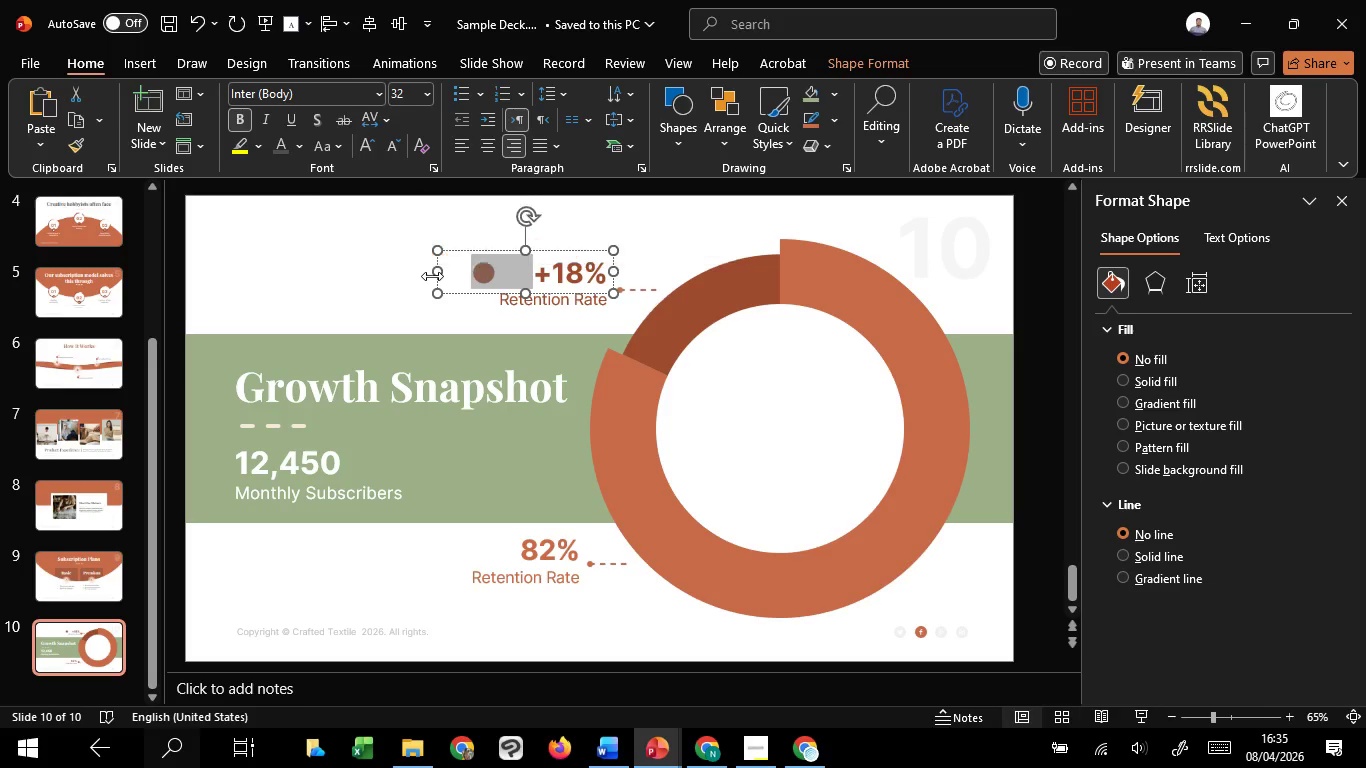 
key(Backspace)
 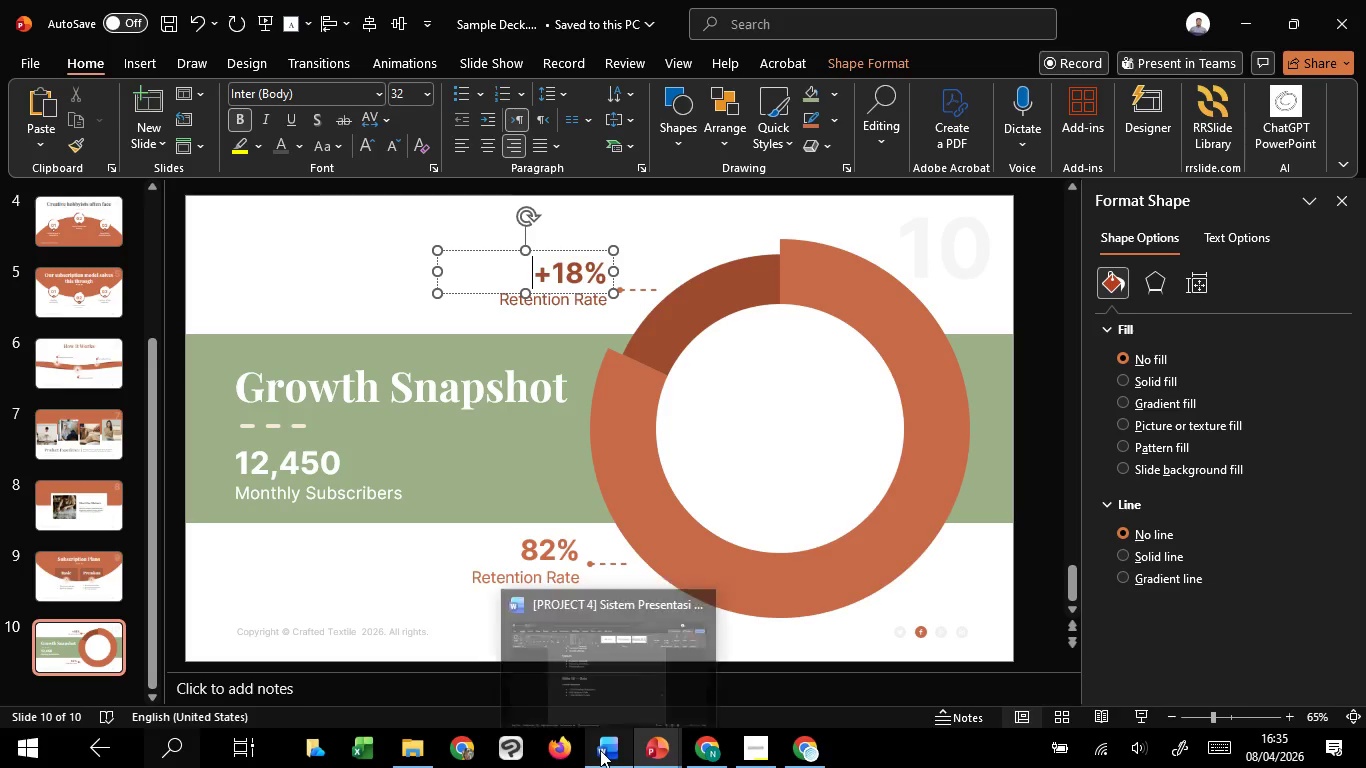 
left_click([624, 675])
 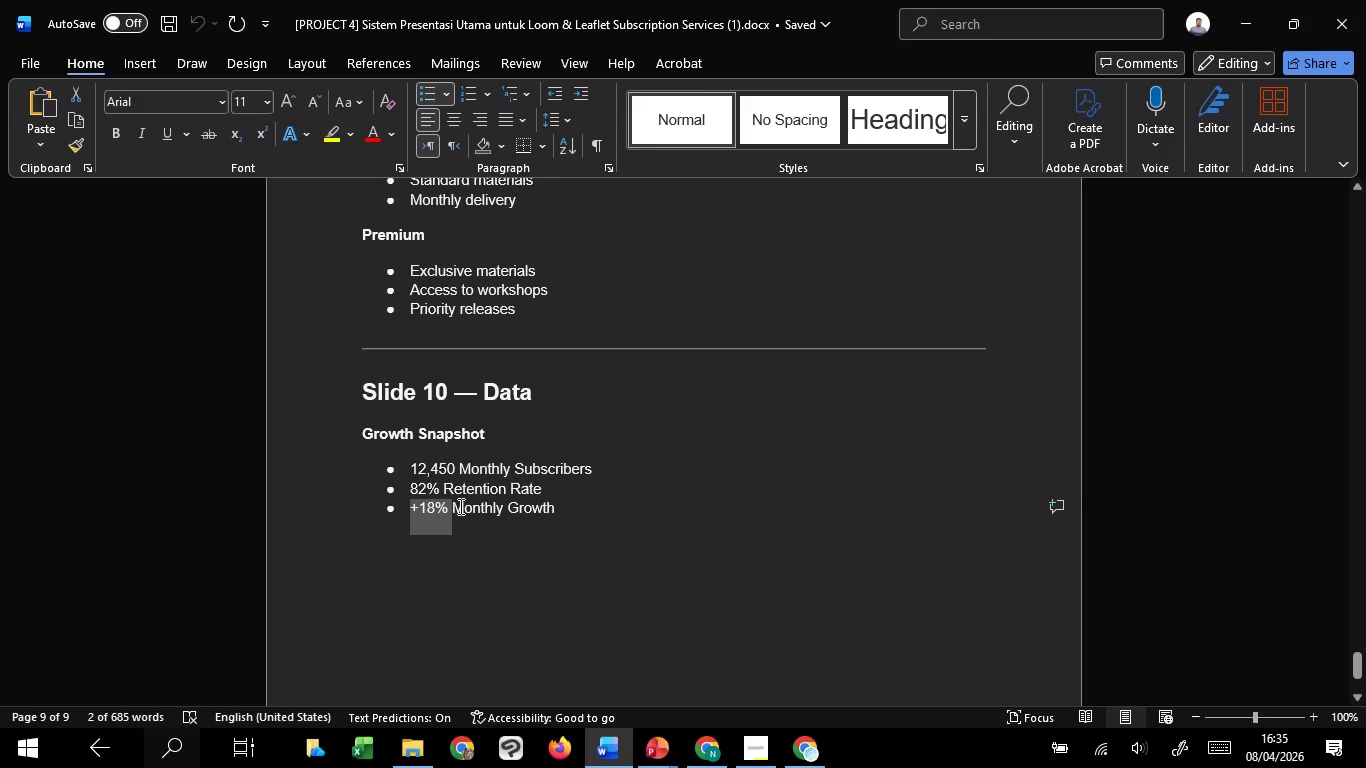 
left_click_drag(start_coordinate=[459, 506], to_coordinate=[554, 506])
 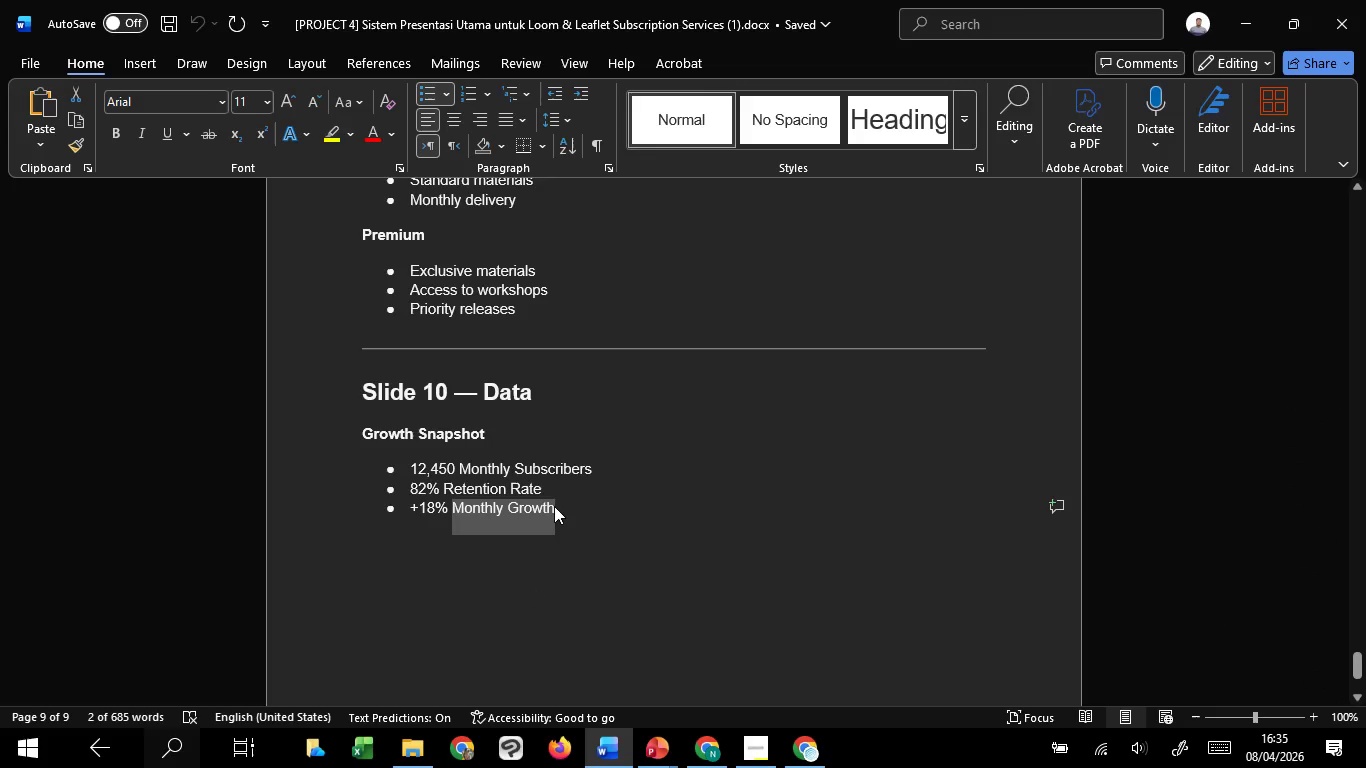 
key(Control+C)
 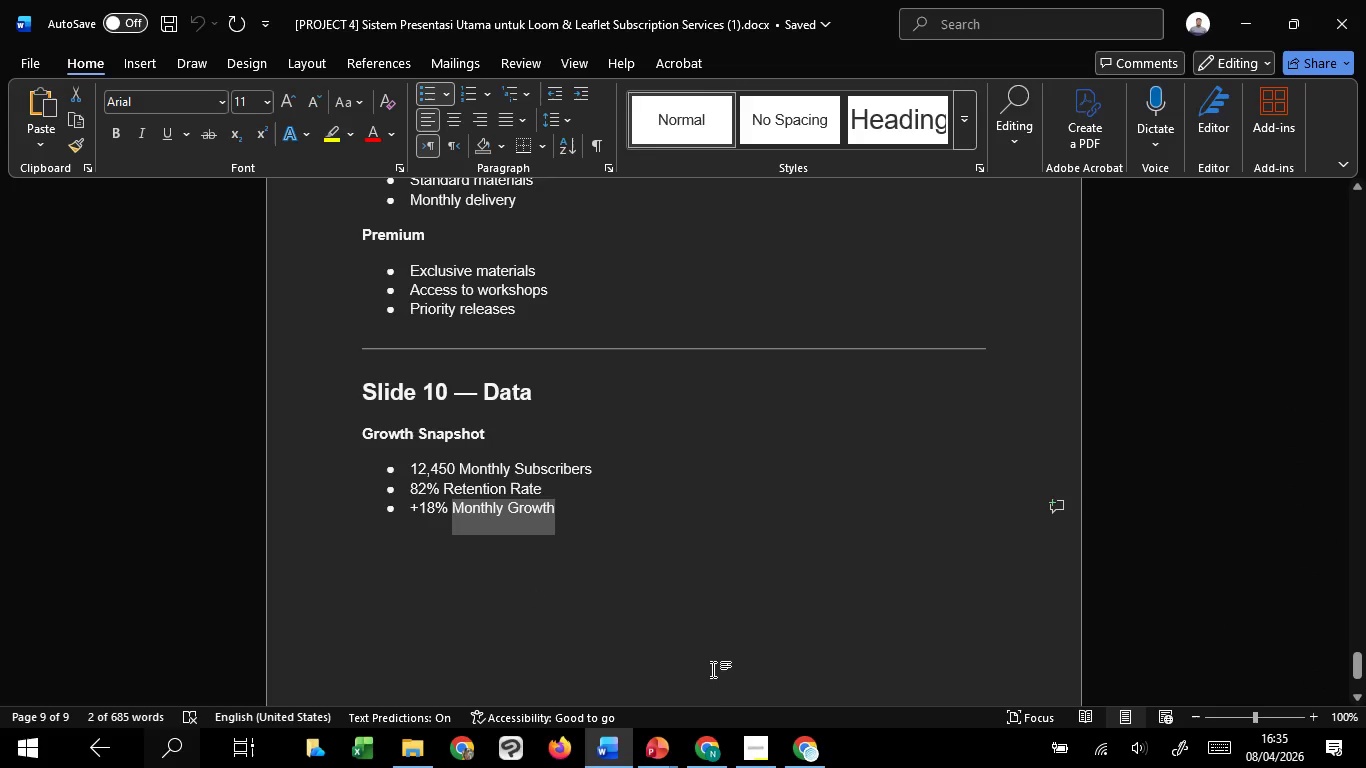 
key(Control+C)
 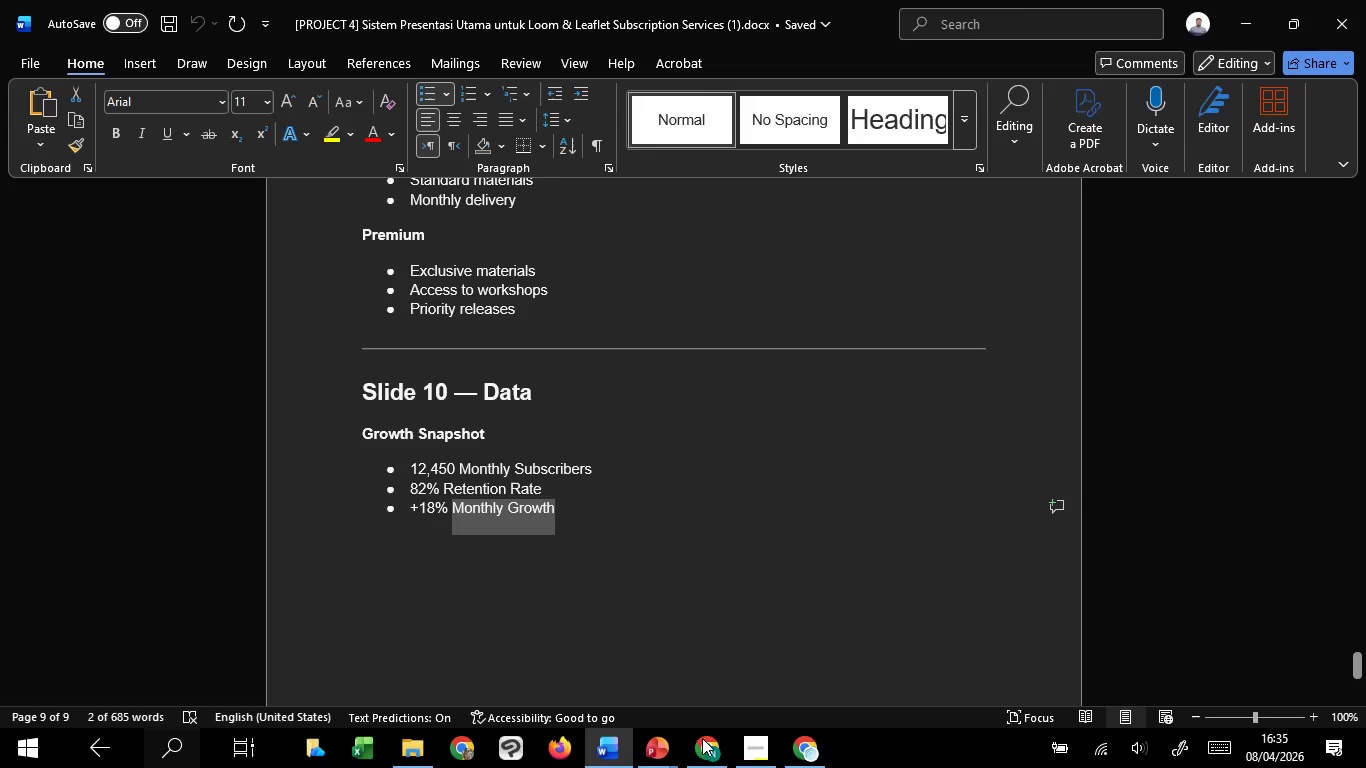 
key(Control+C)
 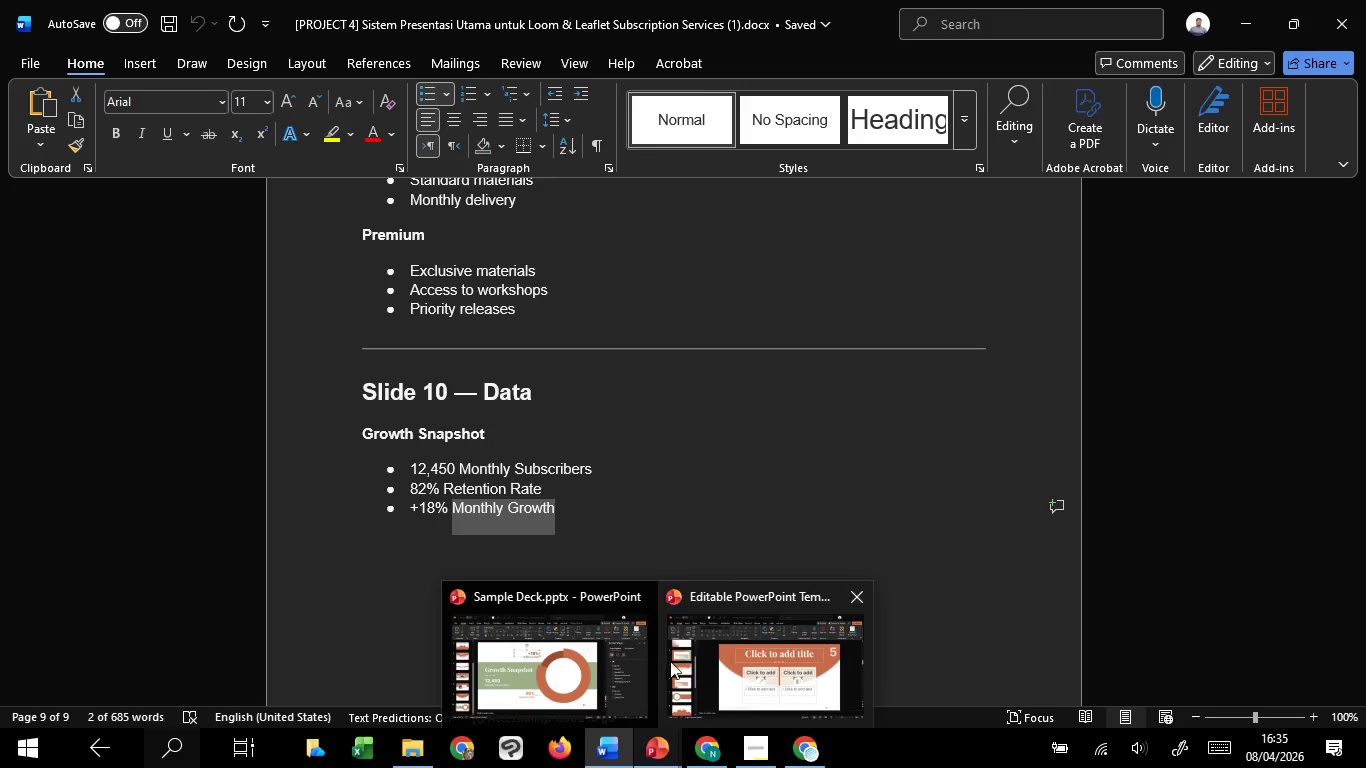 
left_click([565, 671])
 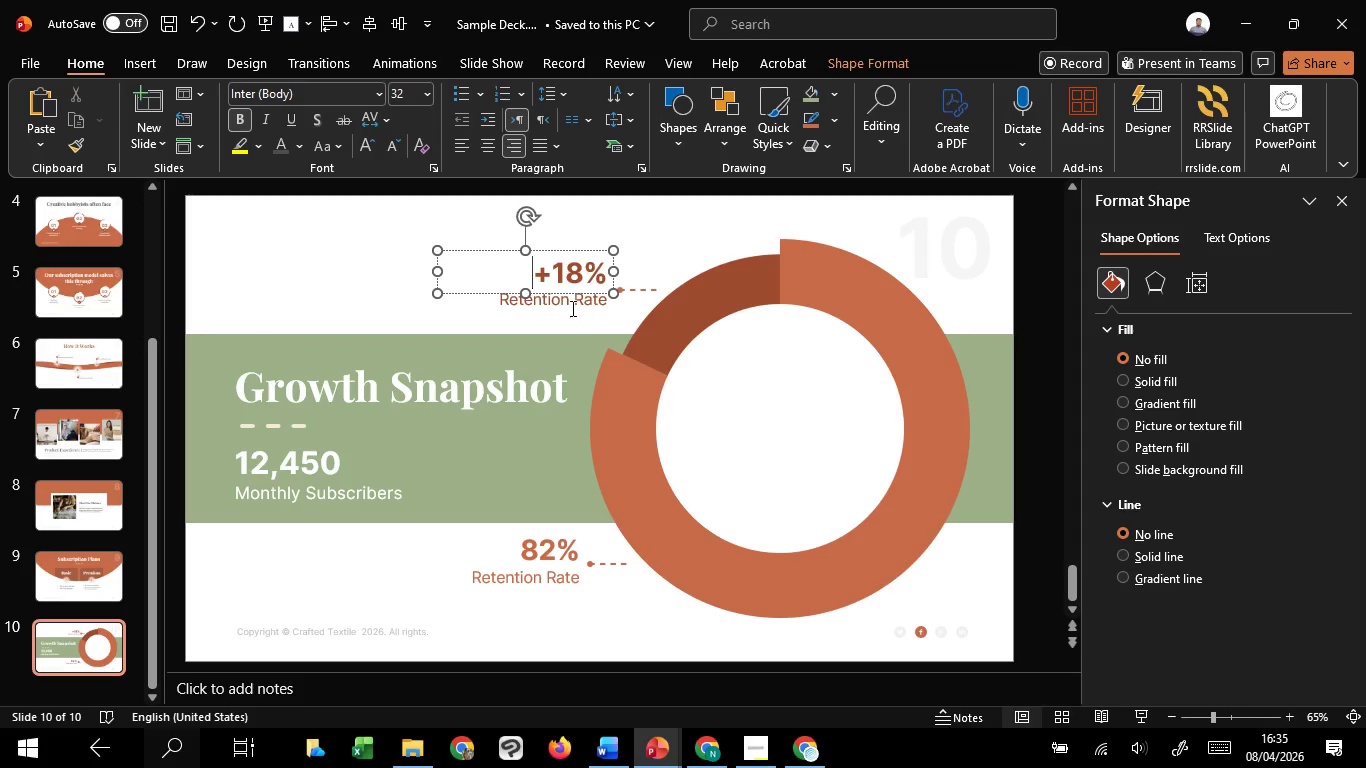 
left_click([569, 305])
 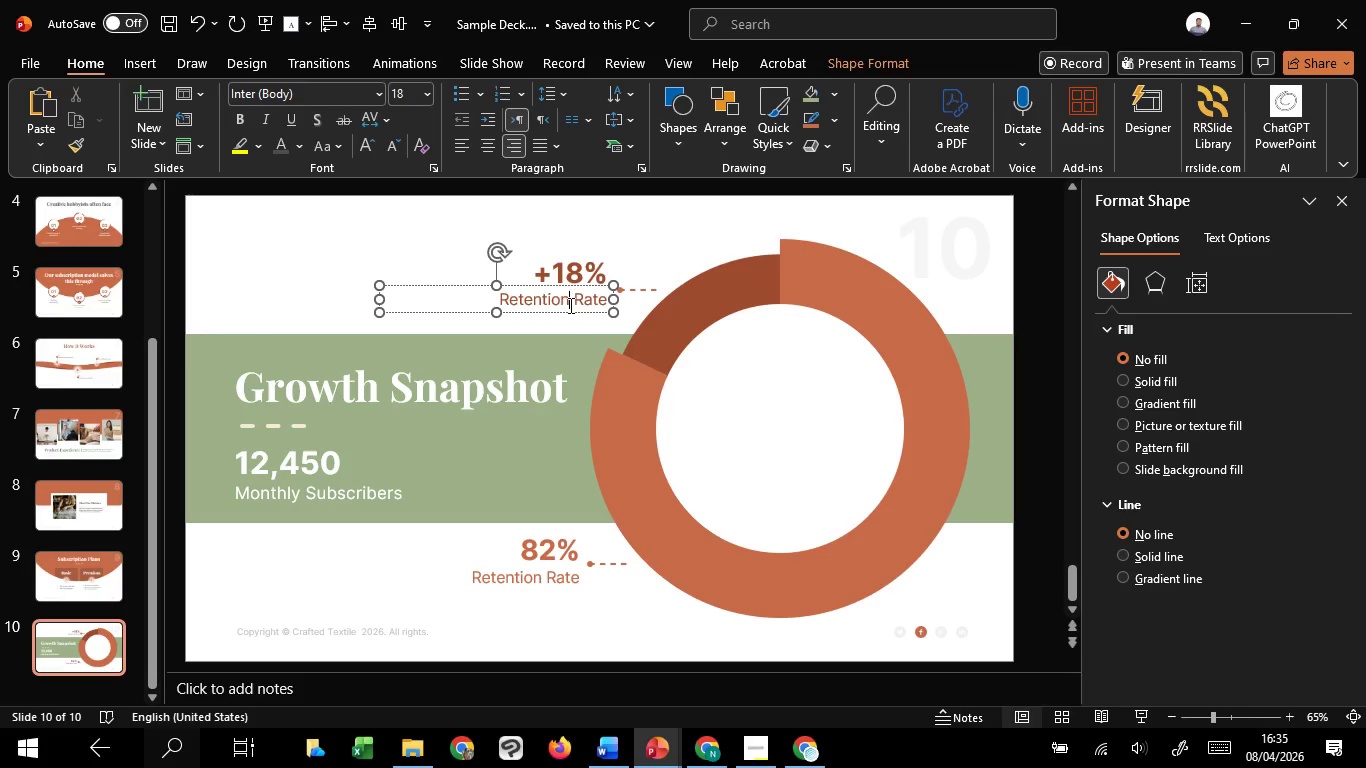 
key(Control+A)
 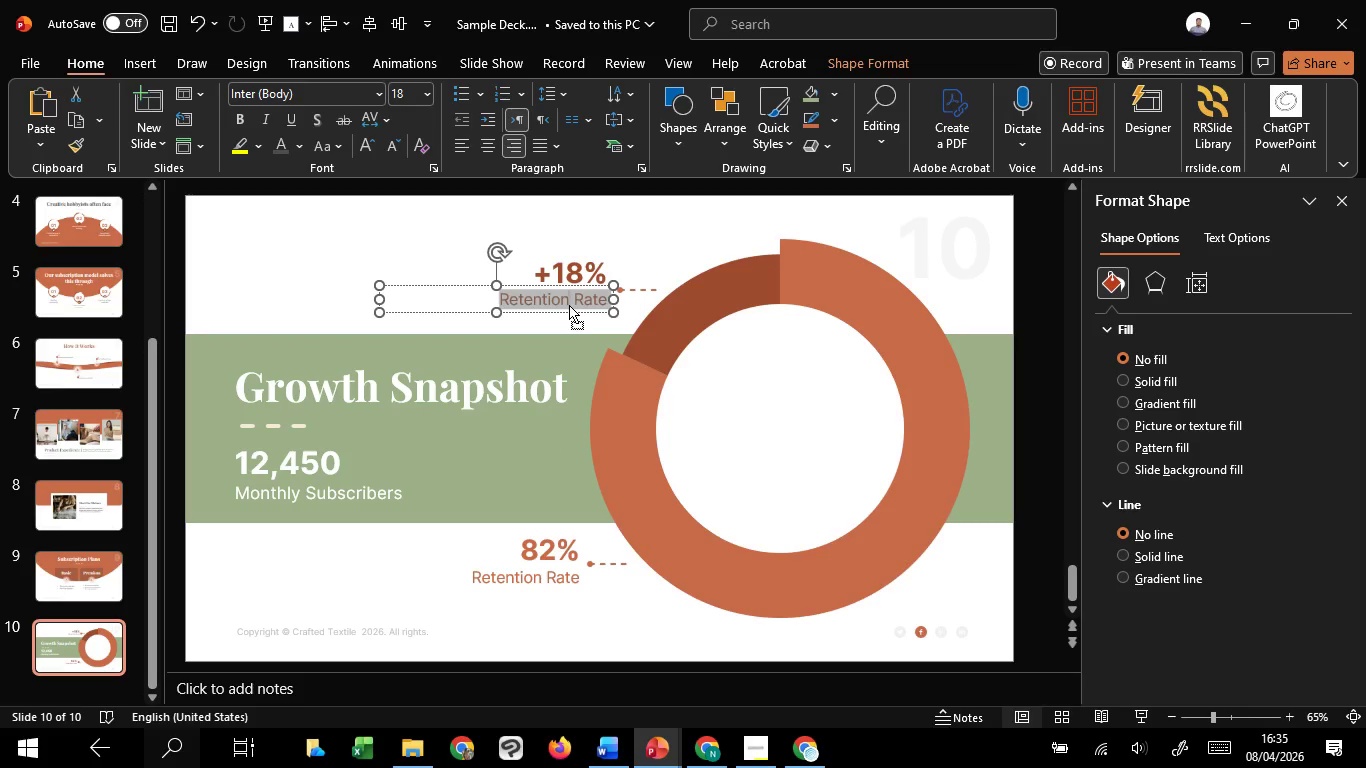 
right_click([569, 305])
 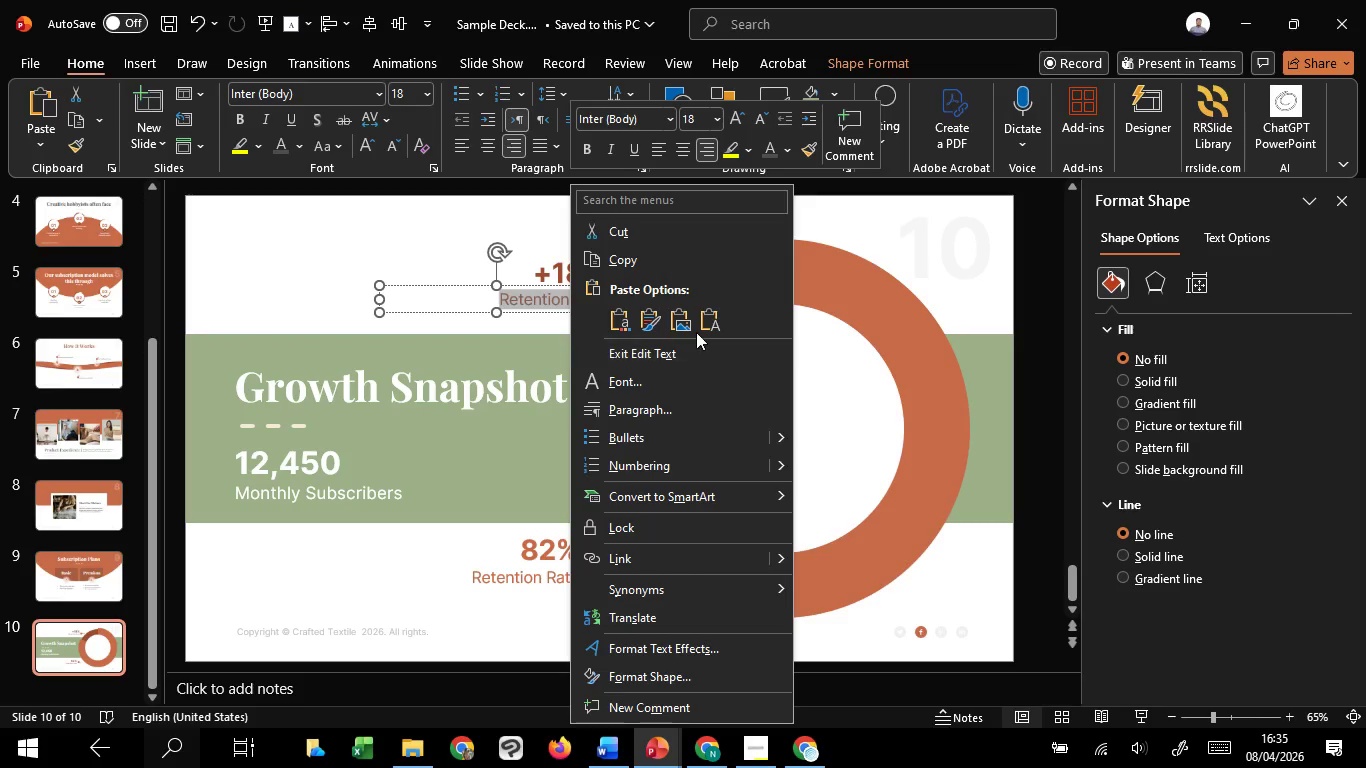 
left_click([701, 320])
 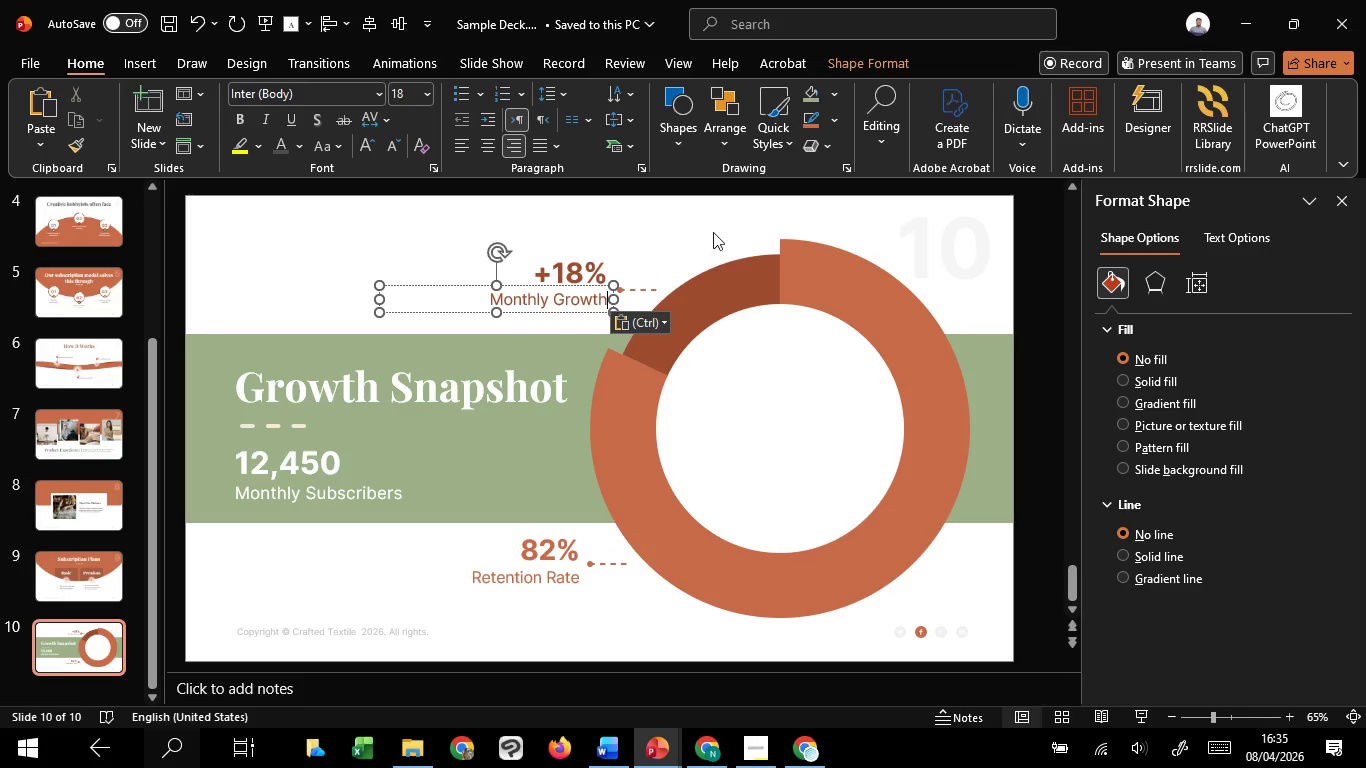 
left_click([717, 221])
 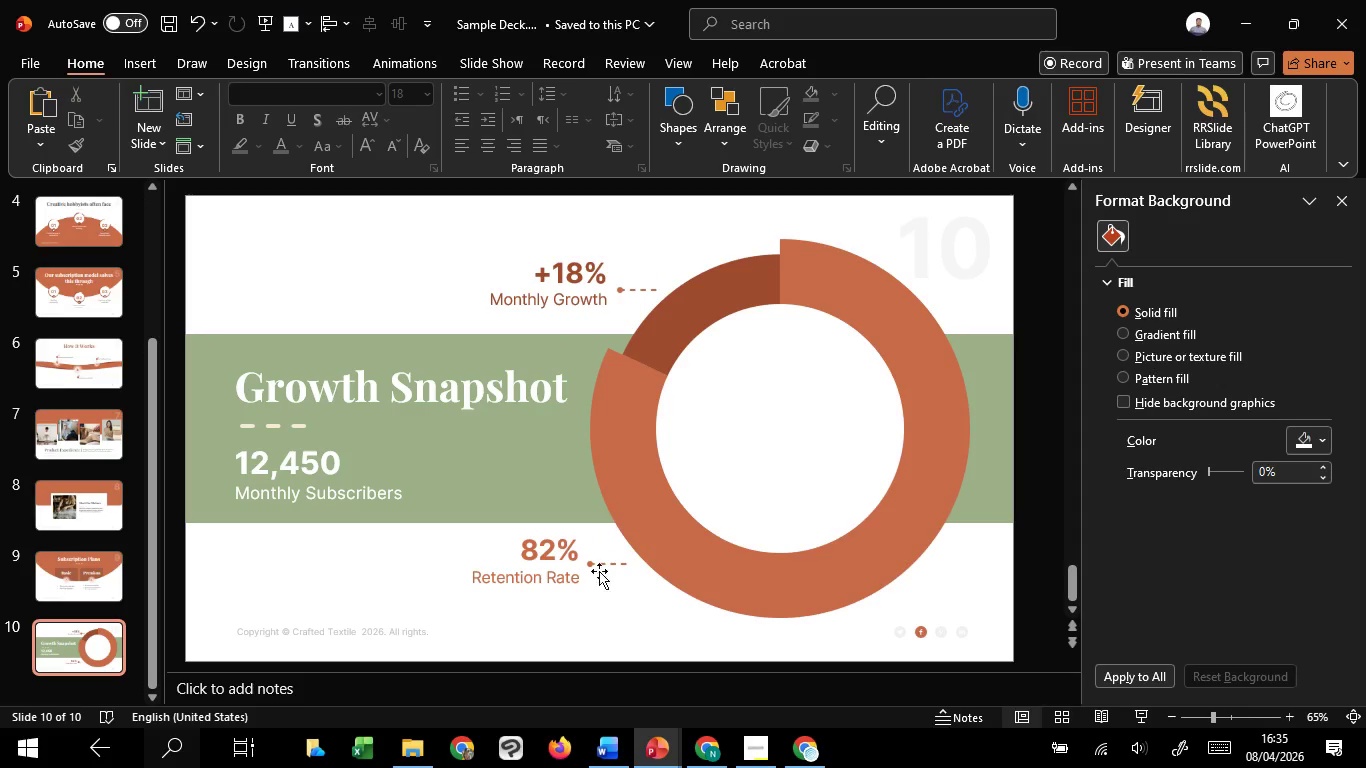 
left_click([599, 569])
 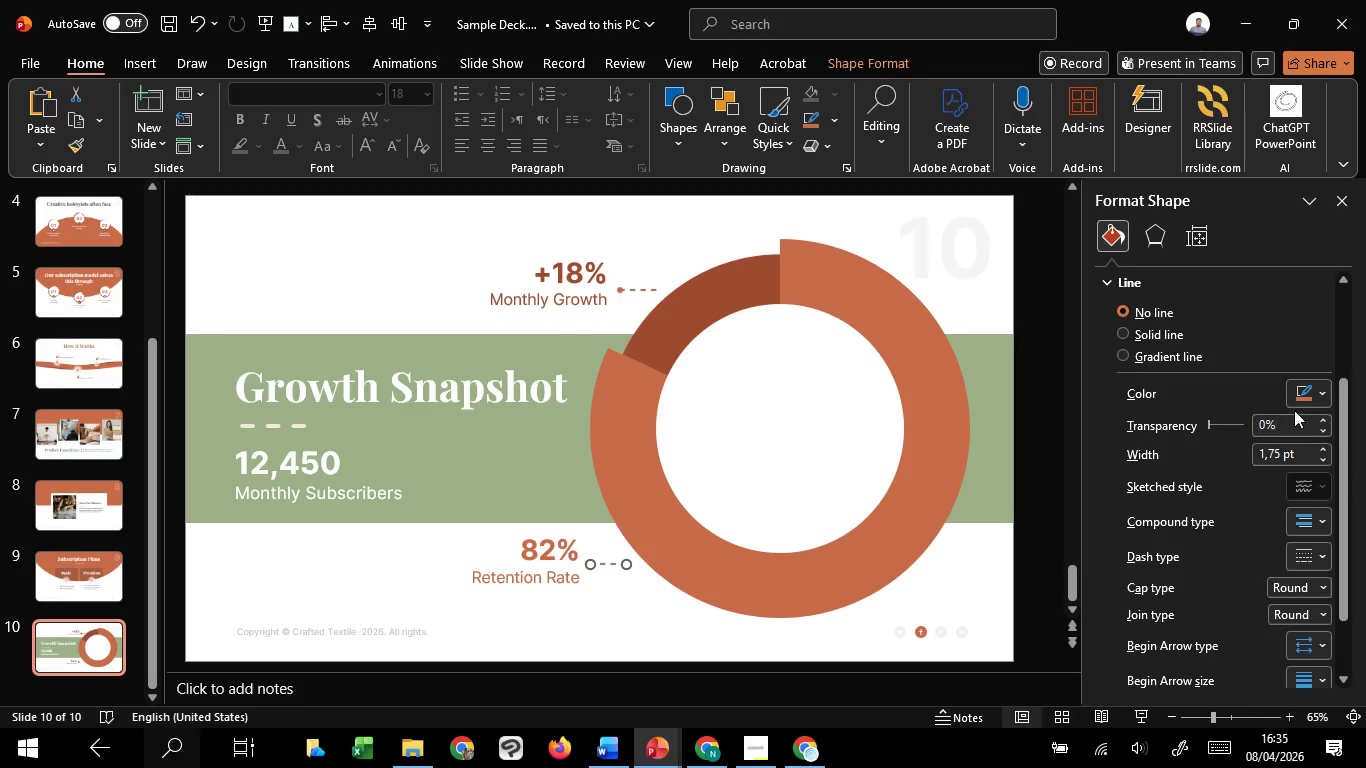 
left_click([1304, 403])
 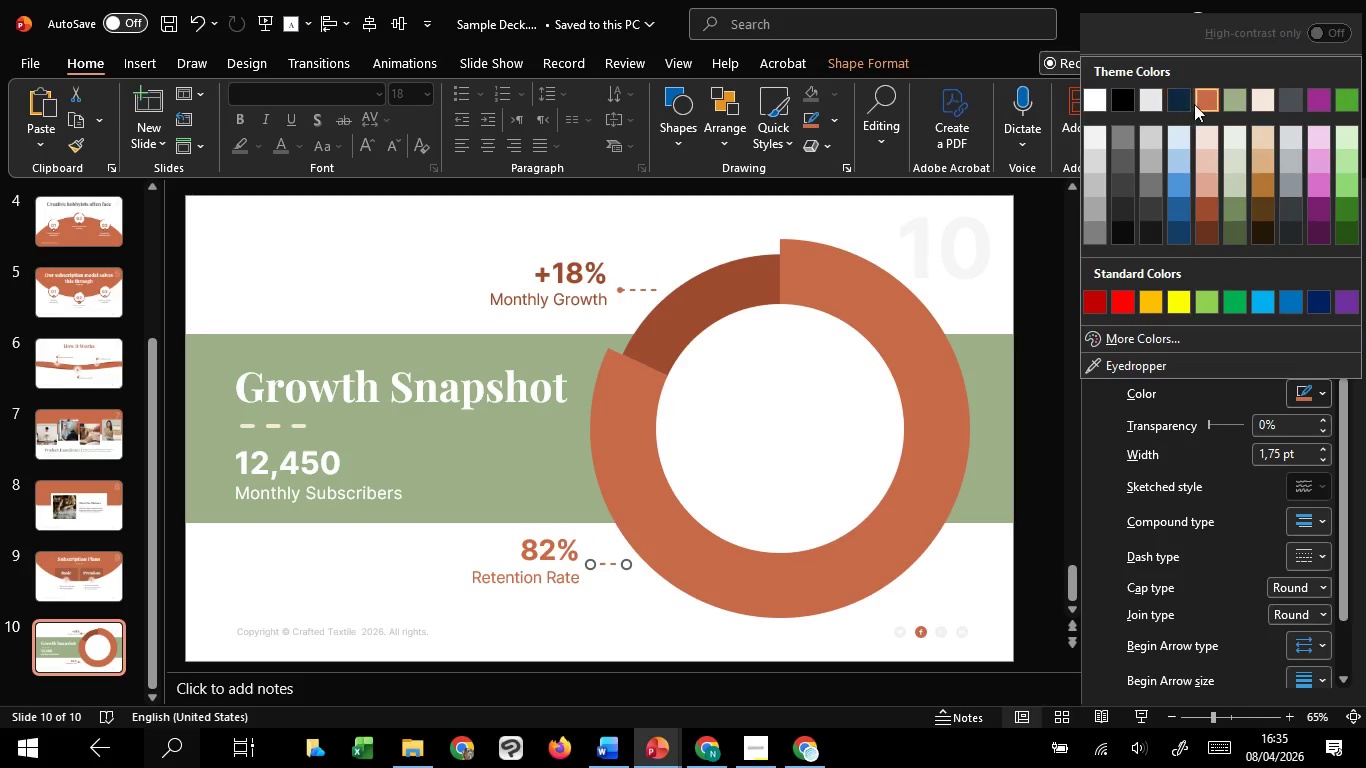 
left_click([1202, 102])
 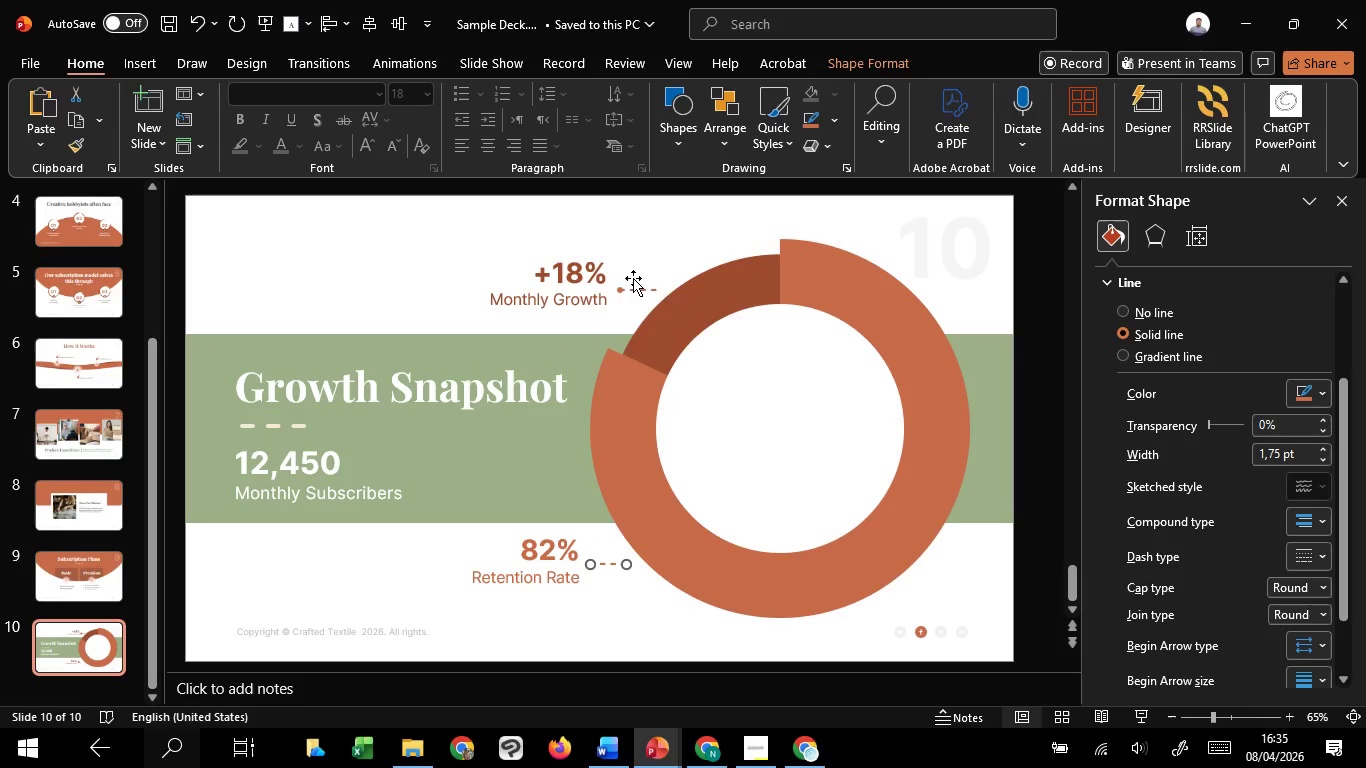 
left_click([633, 278])
 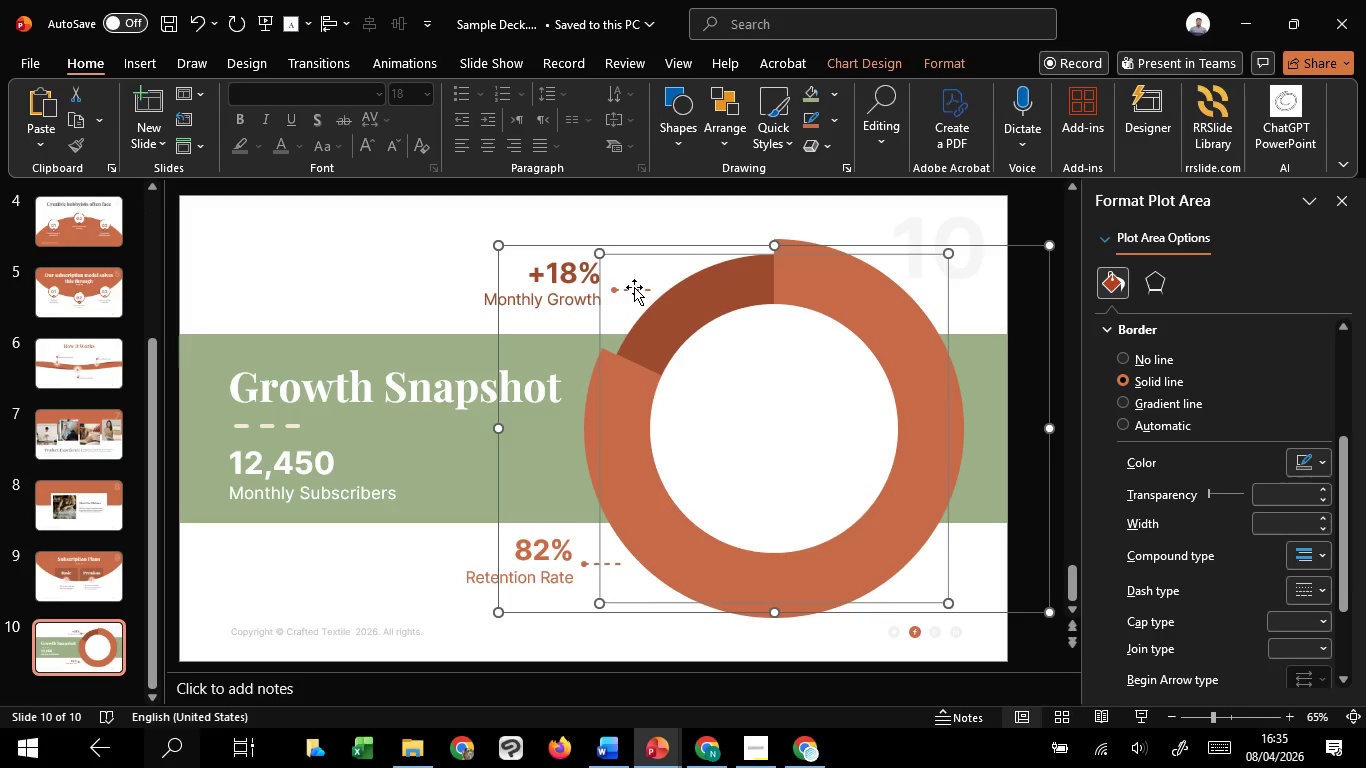 
left_click([634, 287])
 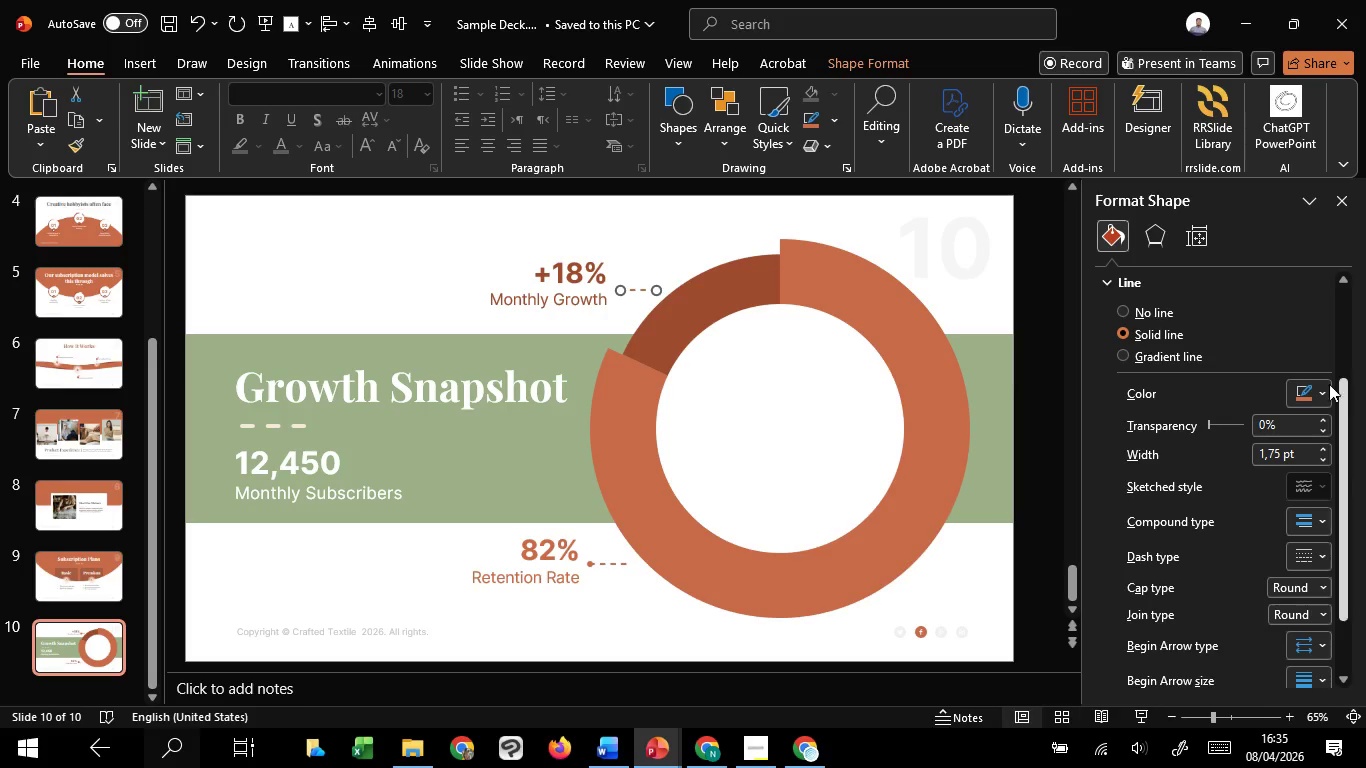 
left_click([1315, 388])
 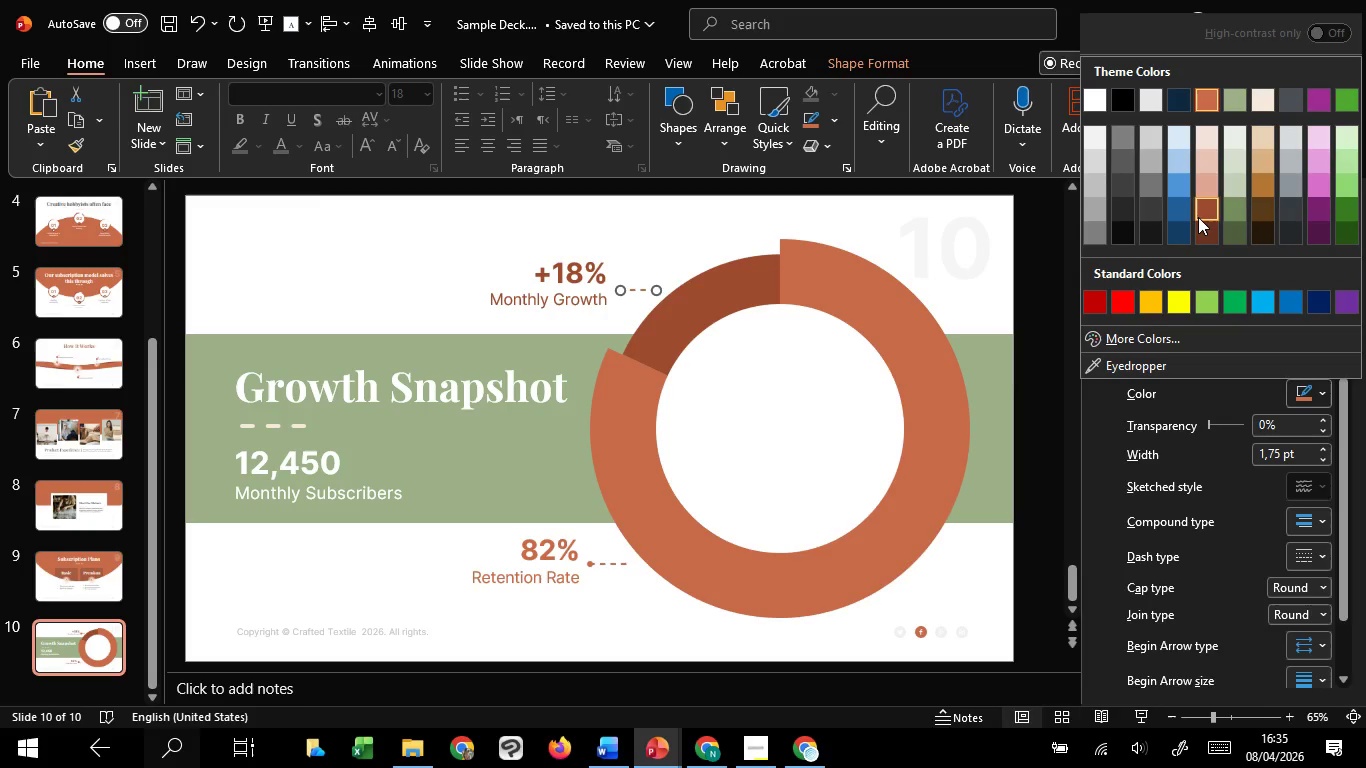 
left_click([1198, 216])
 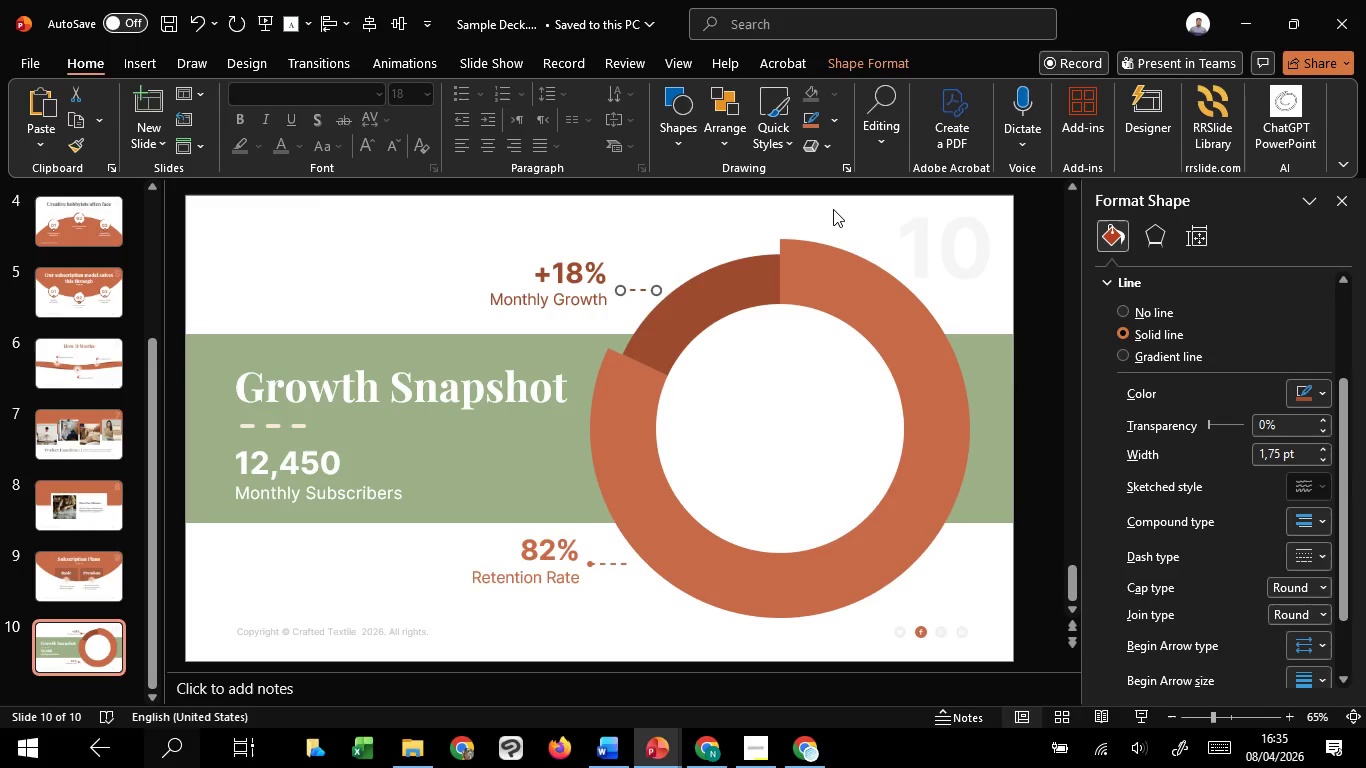 
left_click([833, 209])
 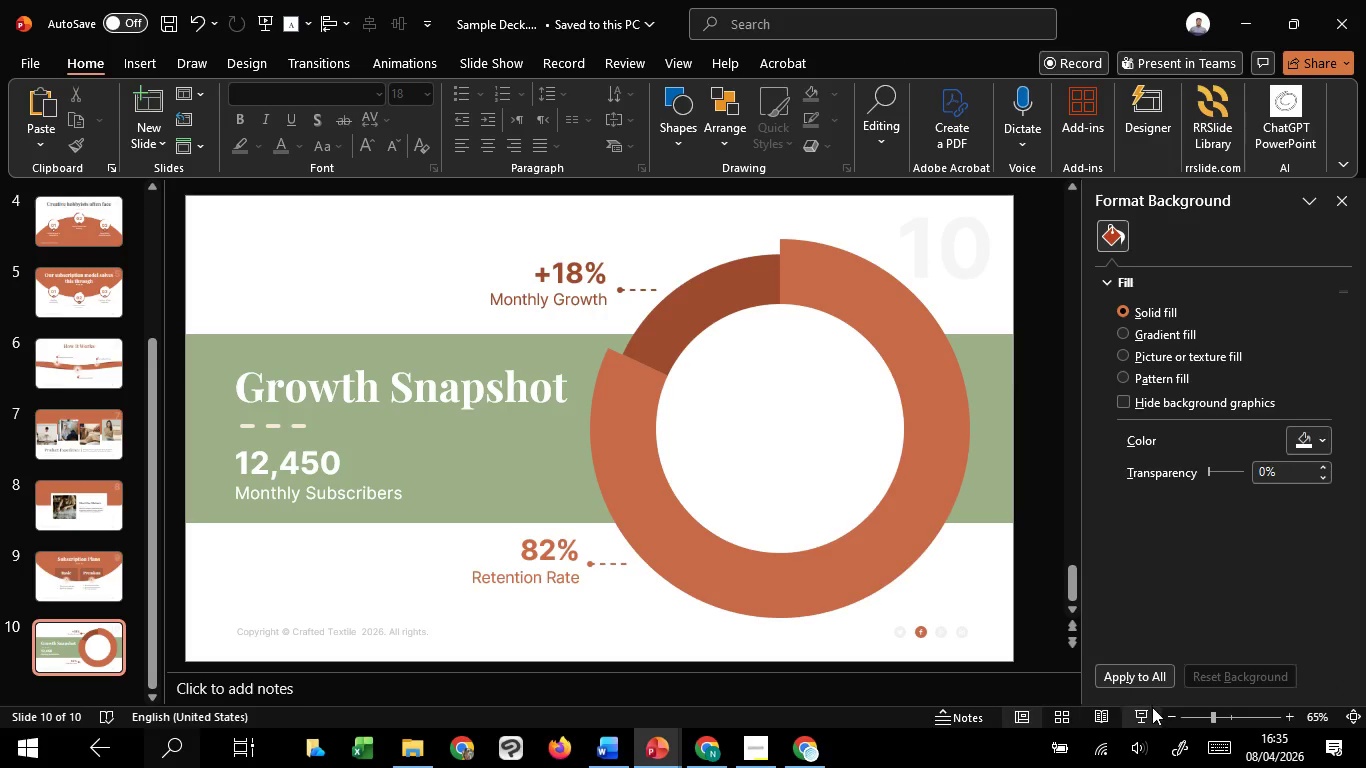 
left_click([1153, 709])
 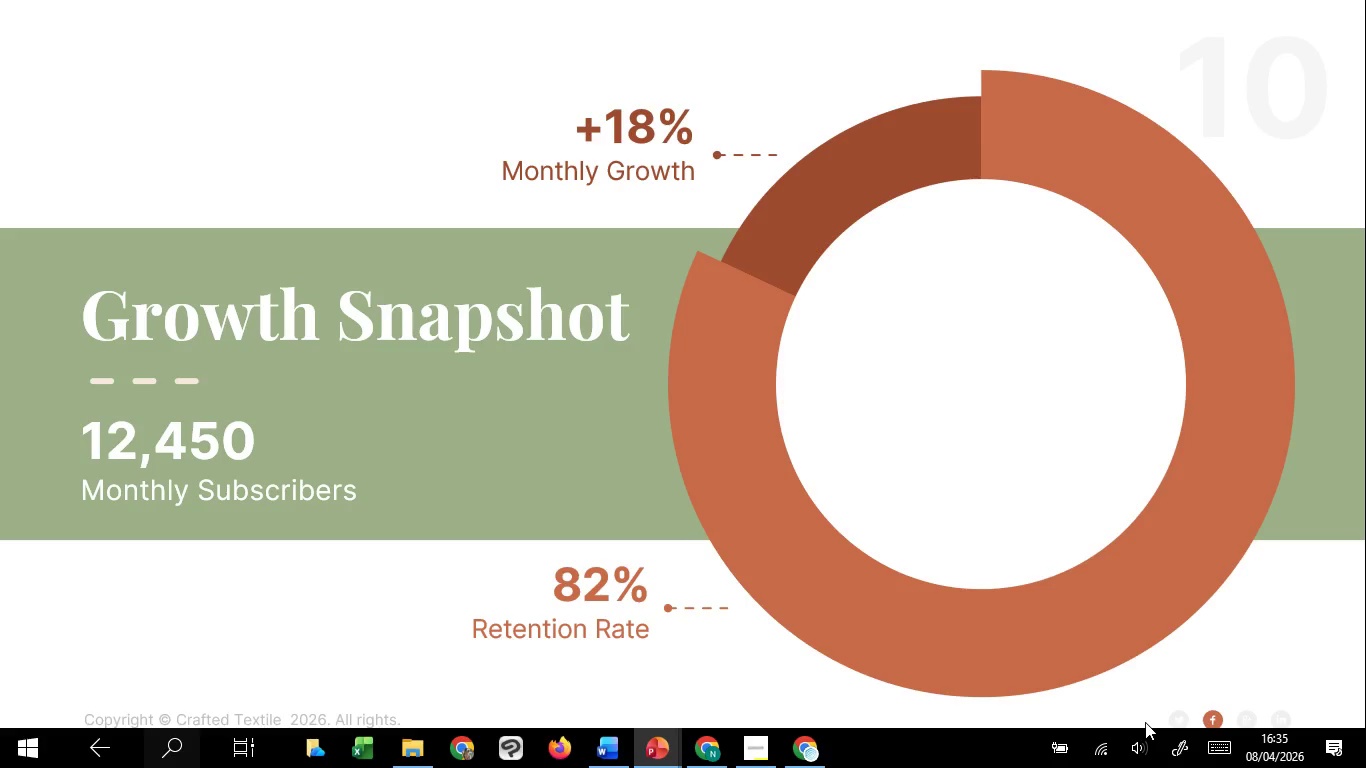 
key(Escape)
 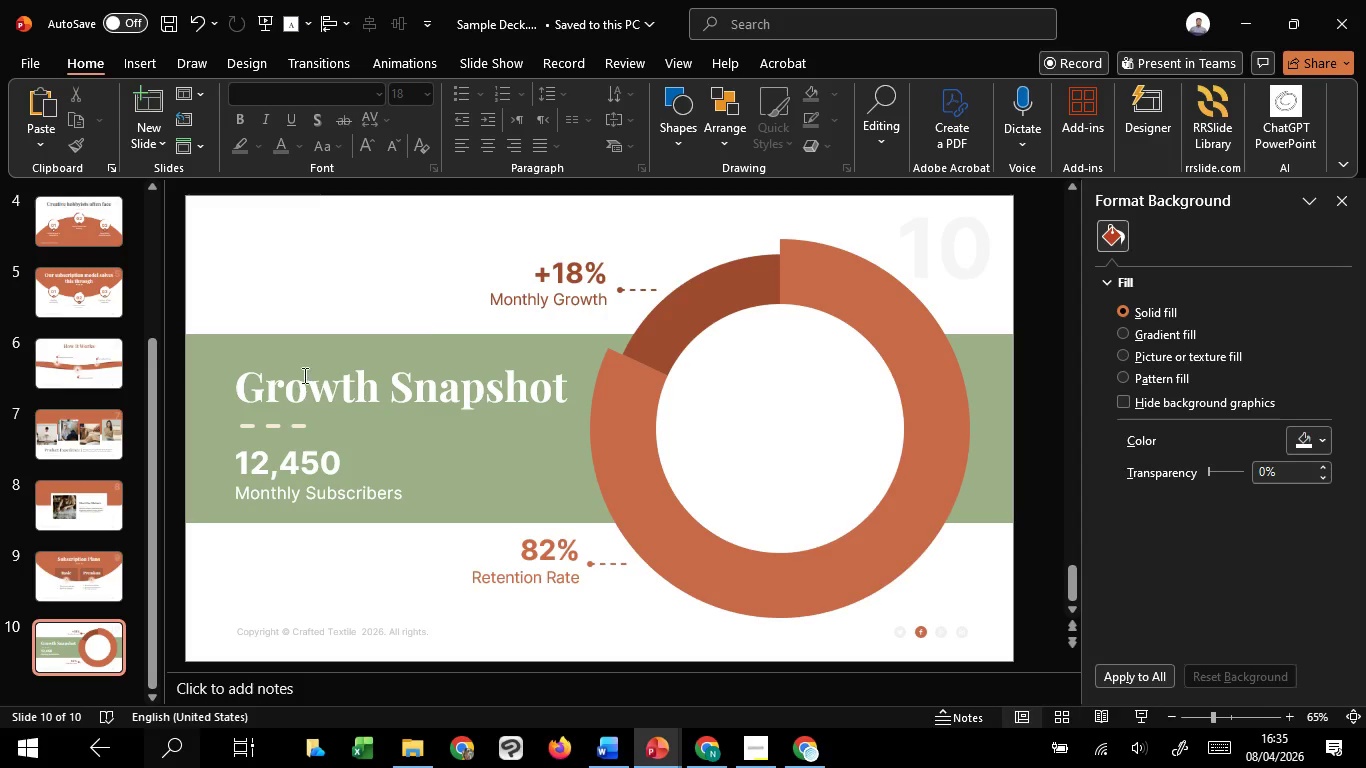 
left_click([303, 375])
 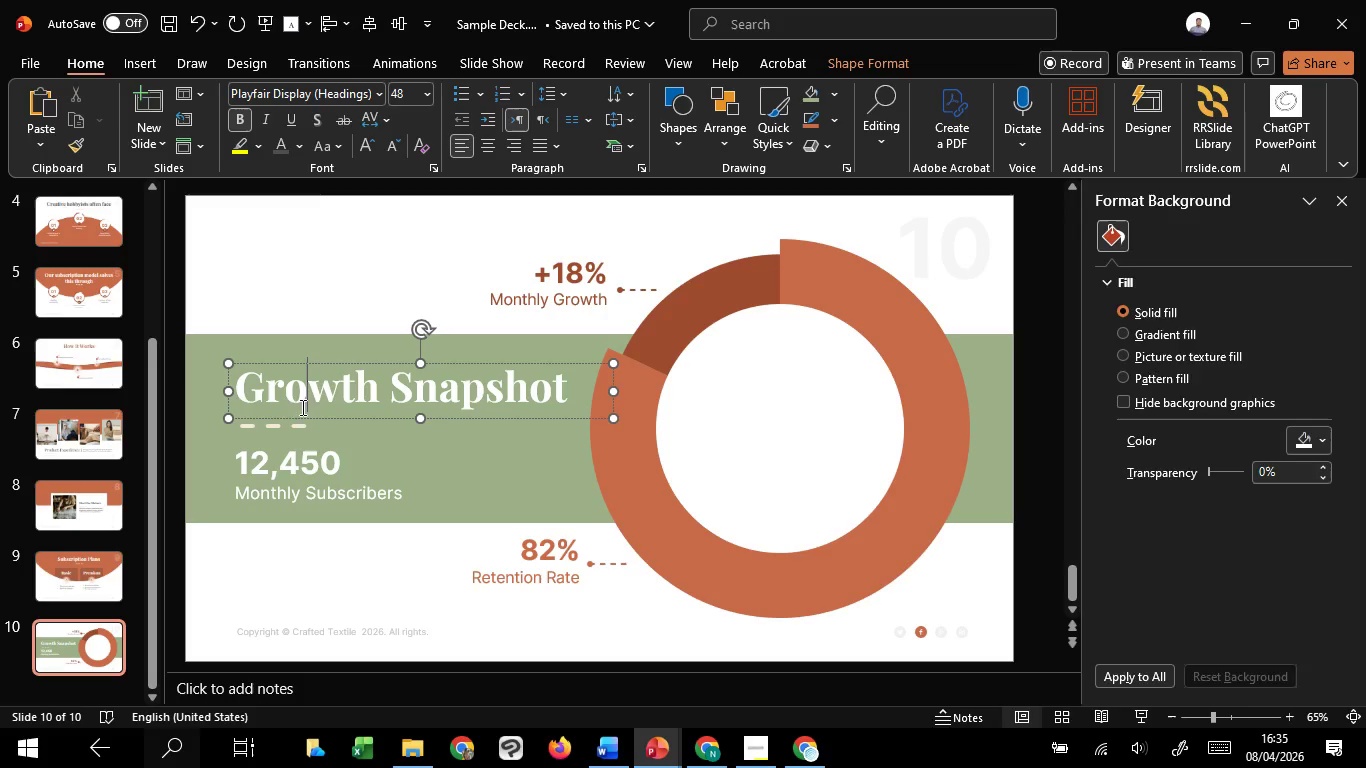 
hold_key(key=ShiftLeft, duration=1.51)
left_click([293, 426])
 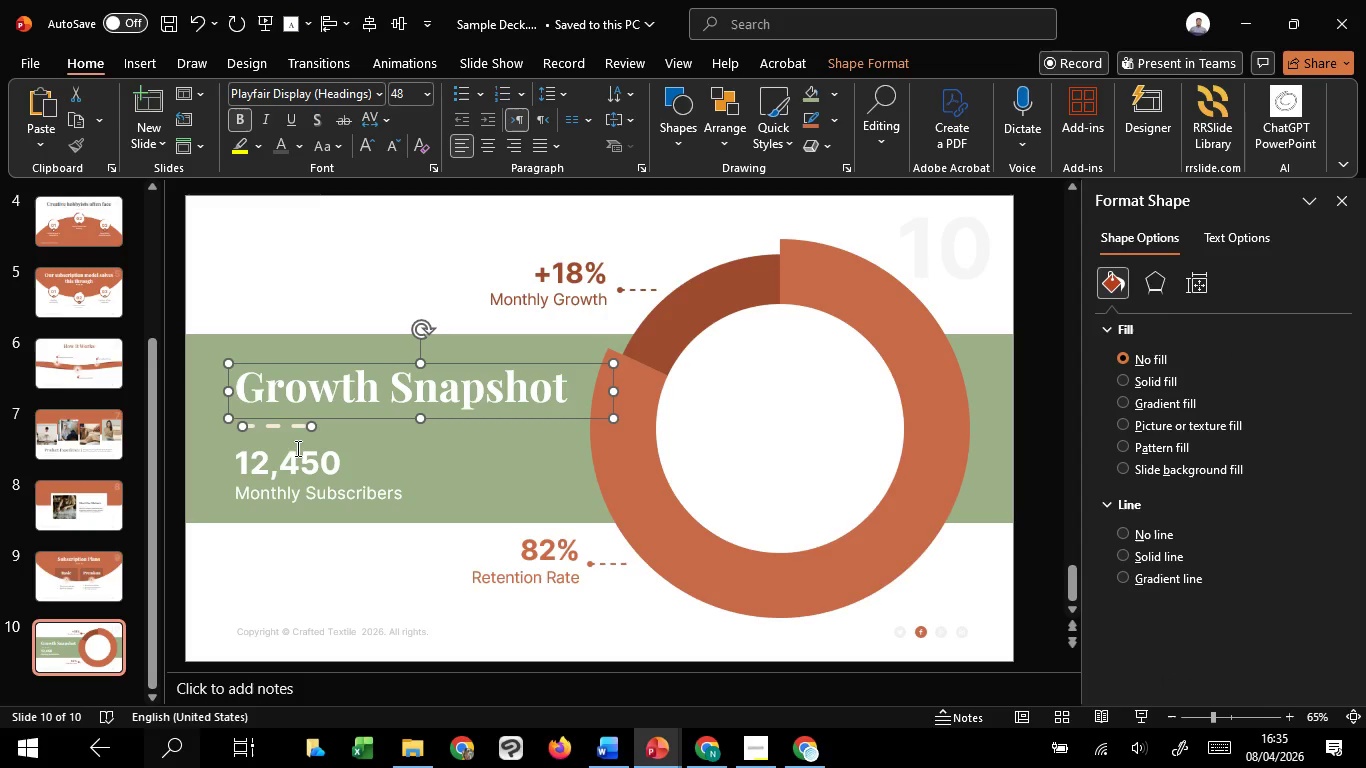 
left_click([296, 448])
 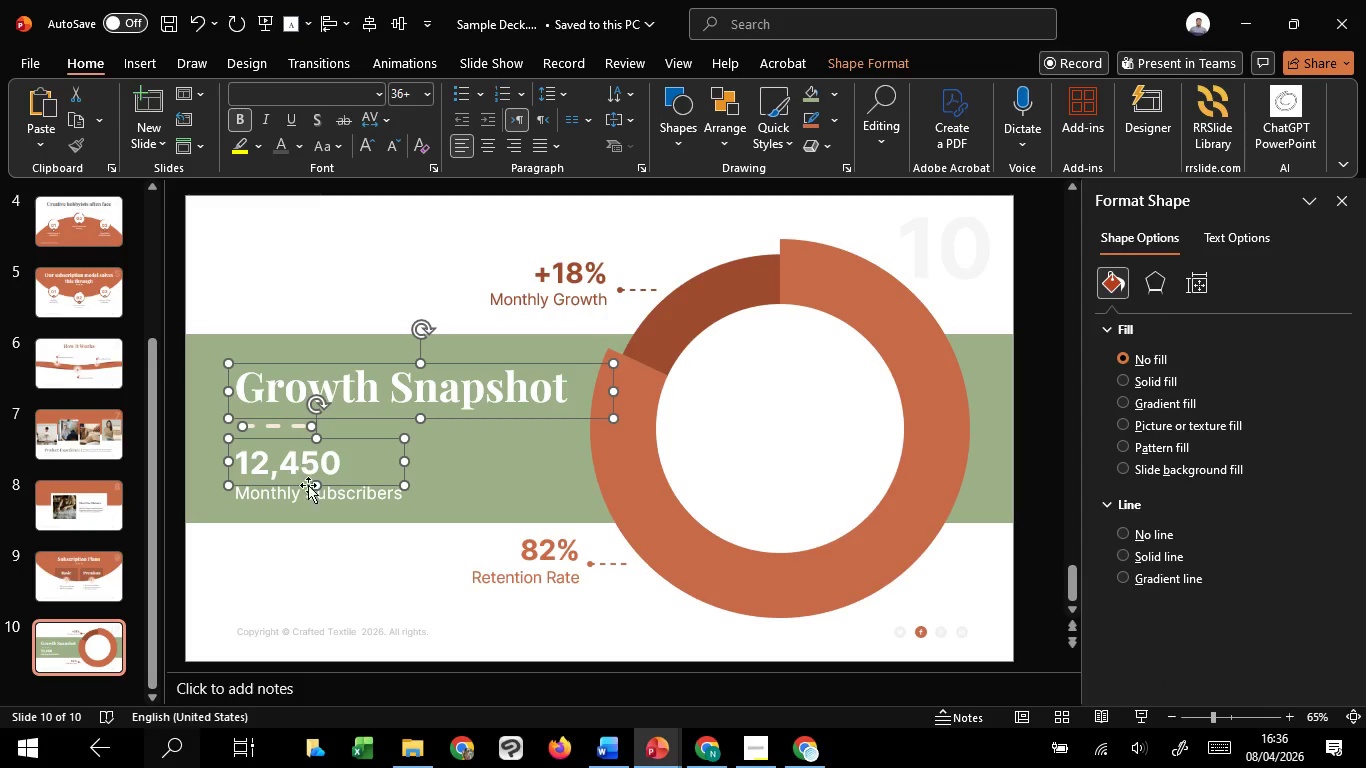 
hold_key(key=ShiftLeft, duration=1.5)
left_click([311, 494])
 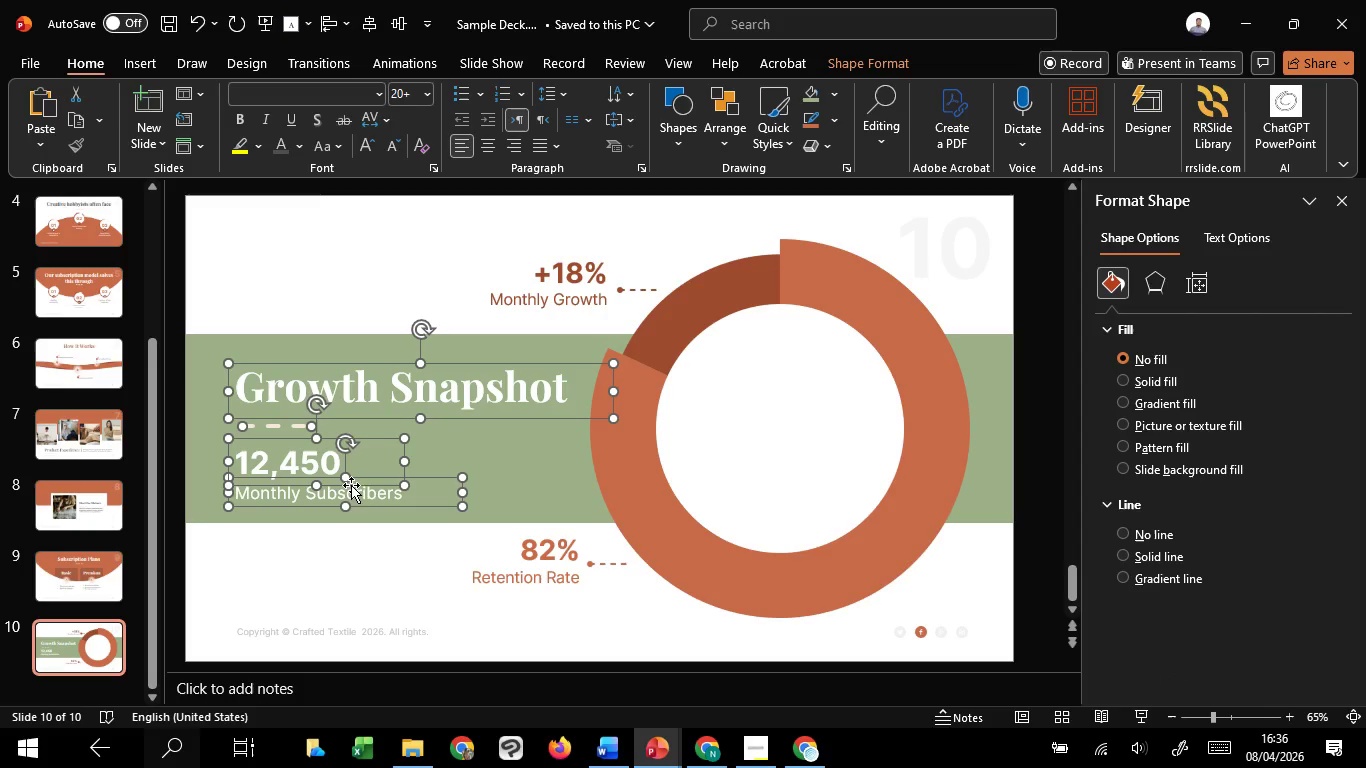 
left_click_drag(start_coordinate=[351, 485], to_coordinate=[350, 478])
 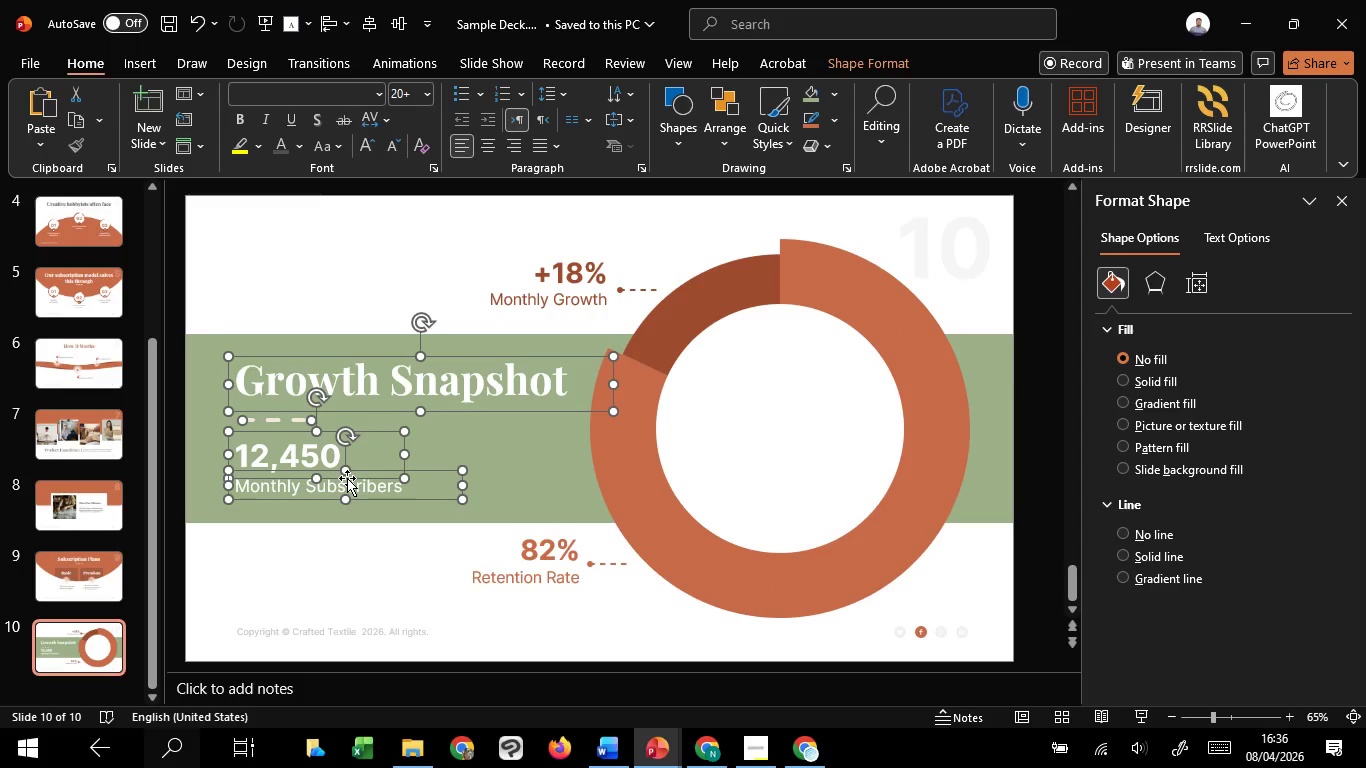 
hold_key(key=ShiftLeft, duration=0.92)
 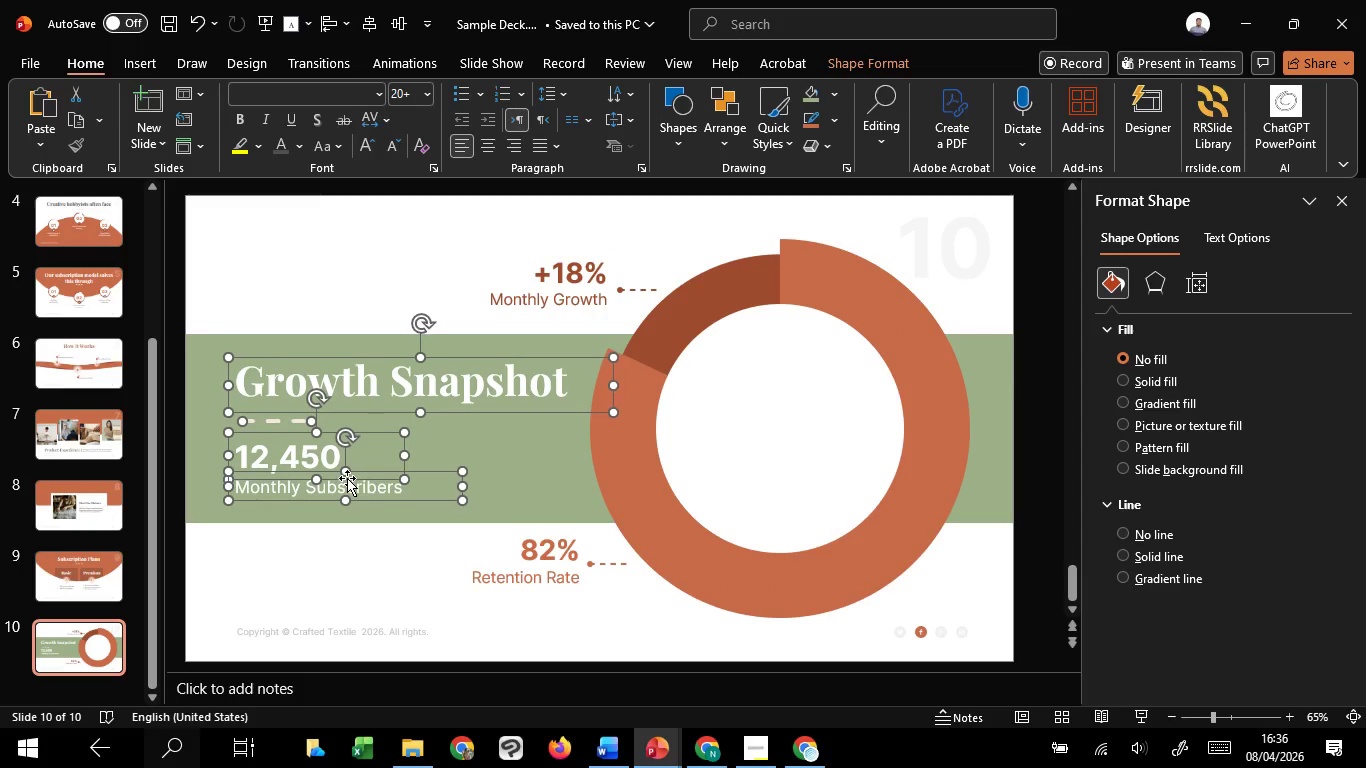 
key(ArrowDown)
 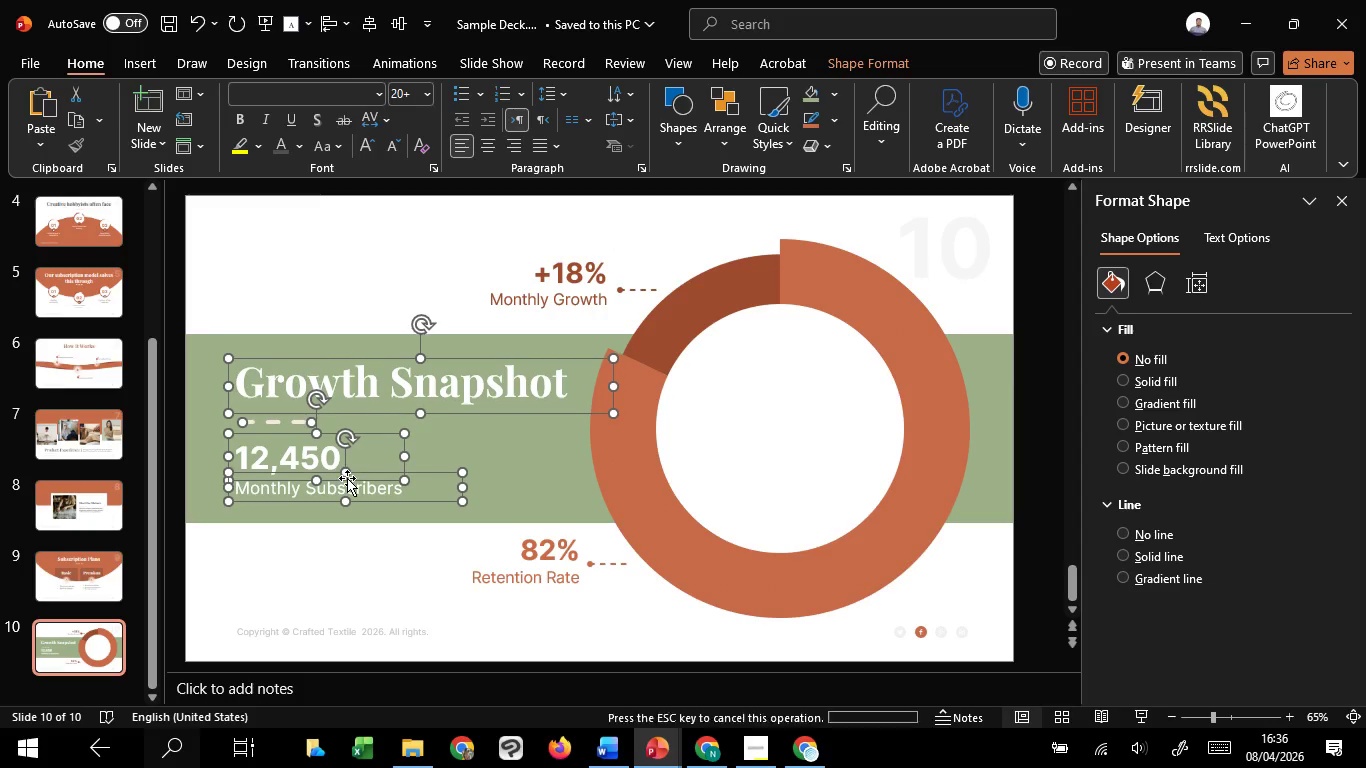 
key(ArrowDown)
 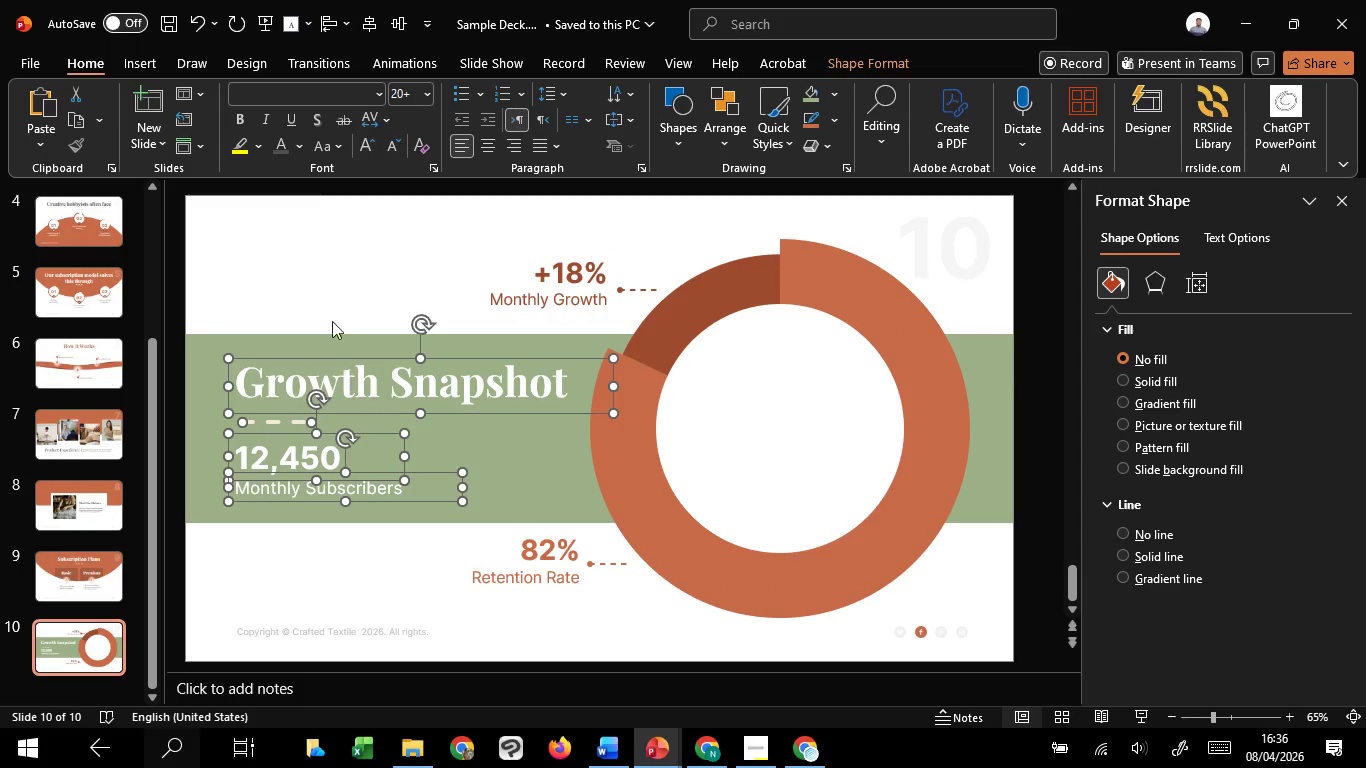 
left_click([308, 270])
 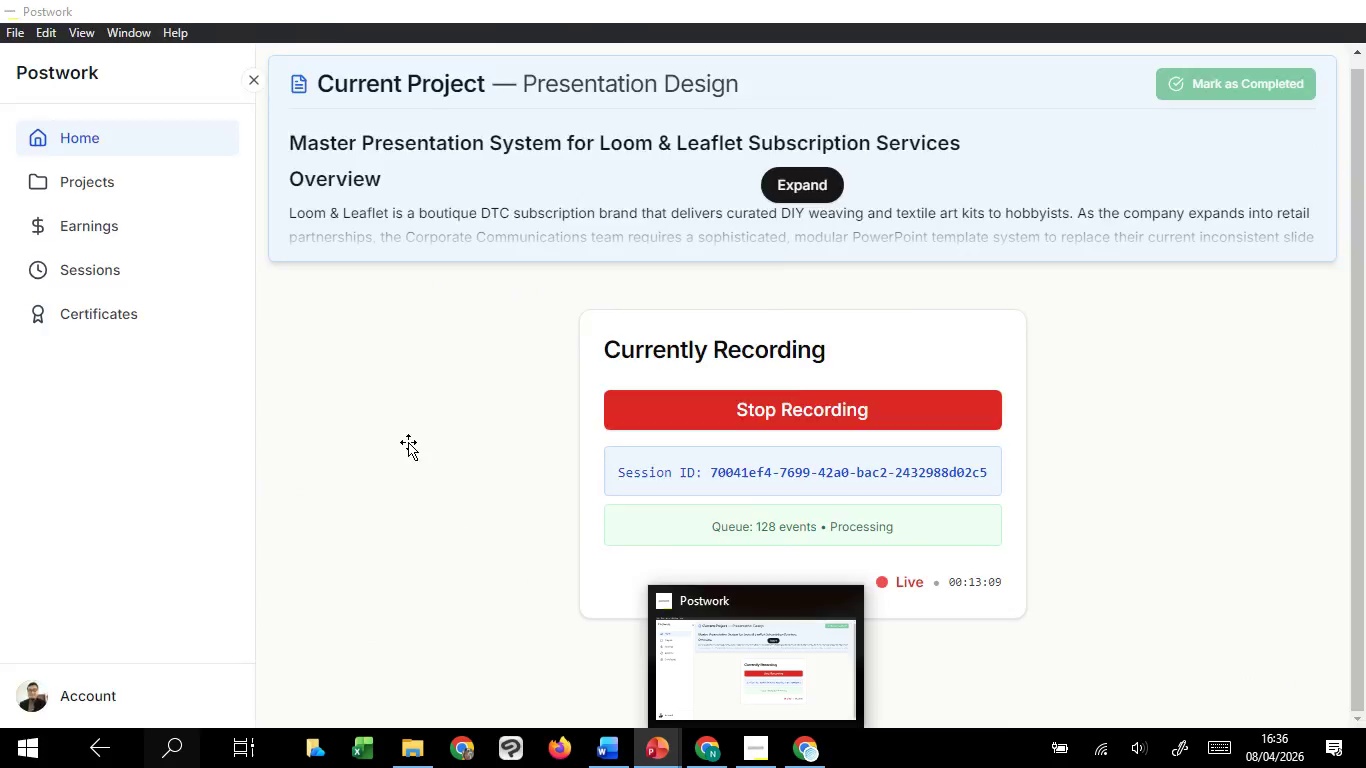 
left_click([310, 573])
 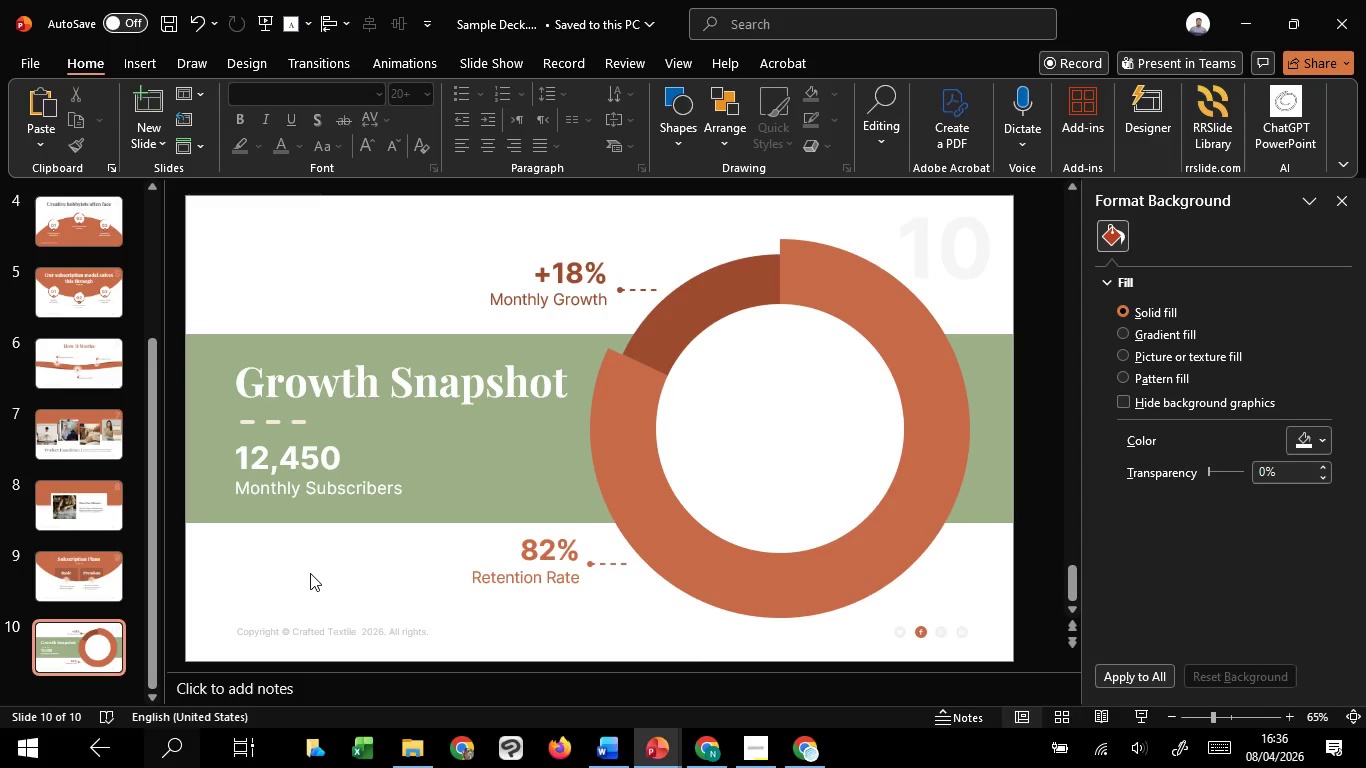 
hold_key(key=ControlLeft, duration=1.47)
scroll: coordinate [310, 573], scroll_direction: up, amount: 1.0
 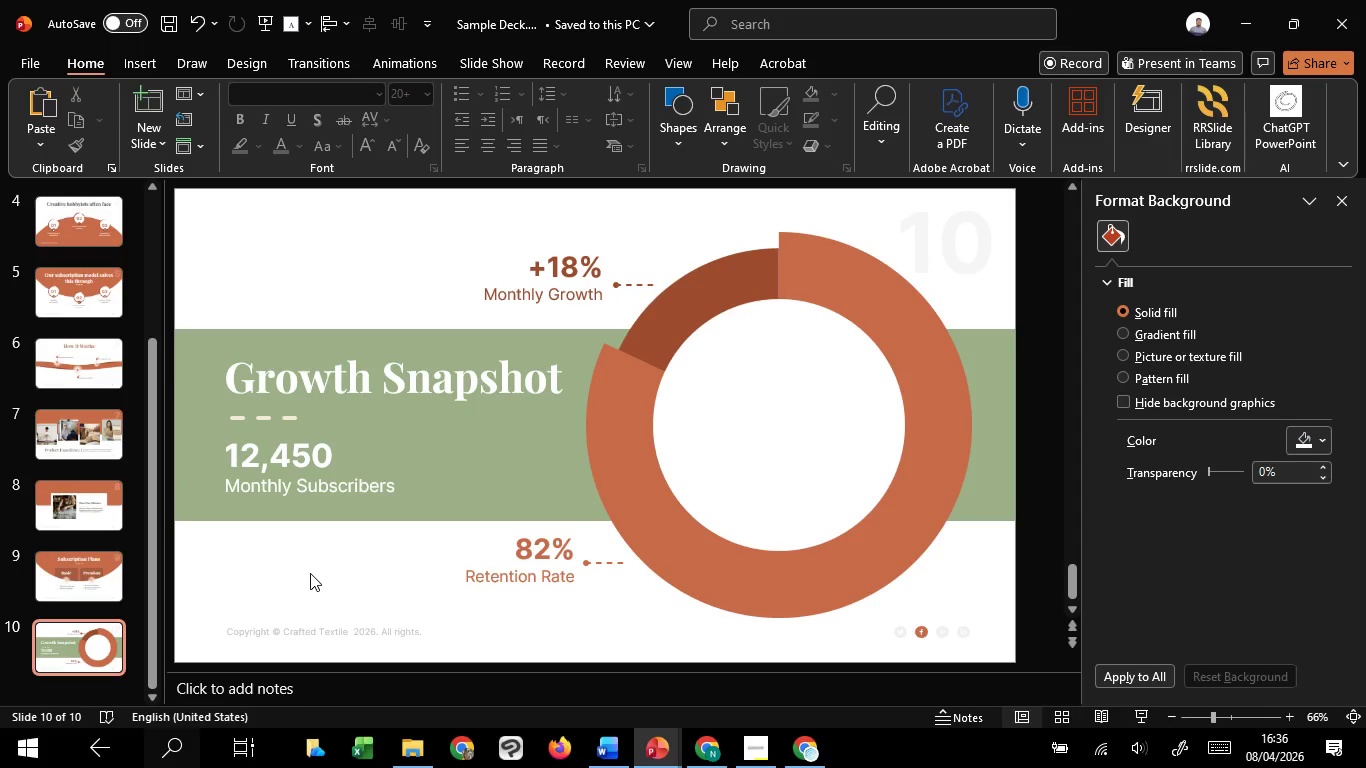 
key(Control+ControlLeft)
 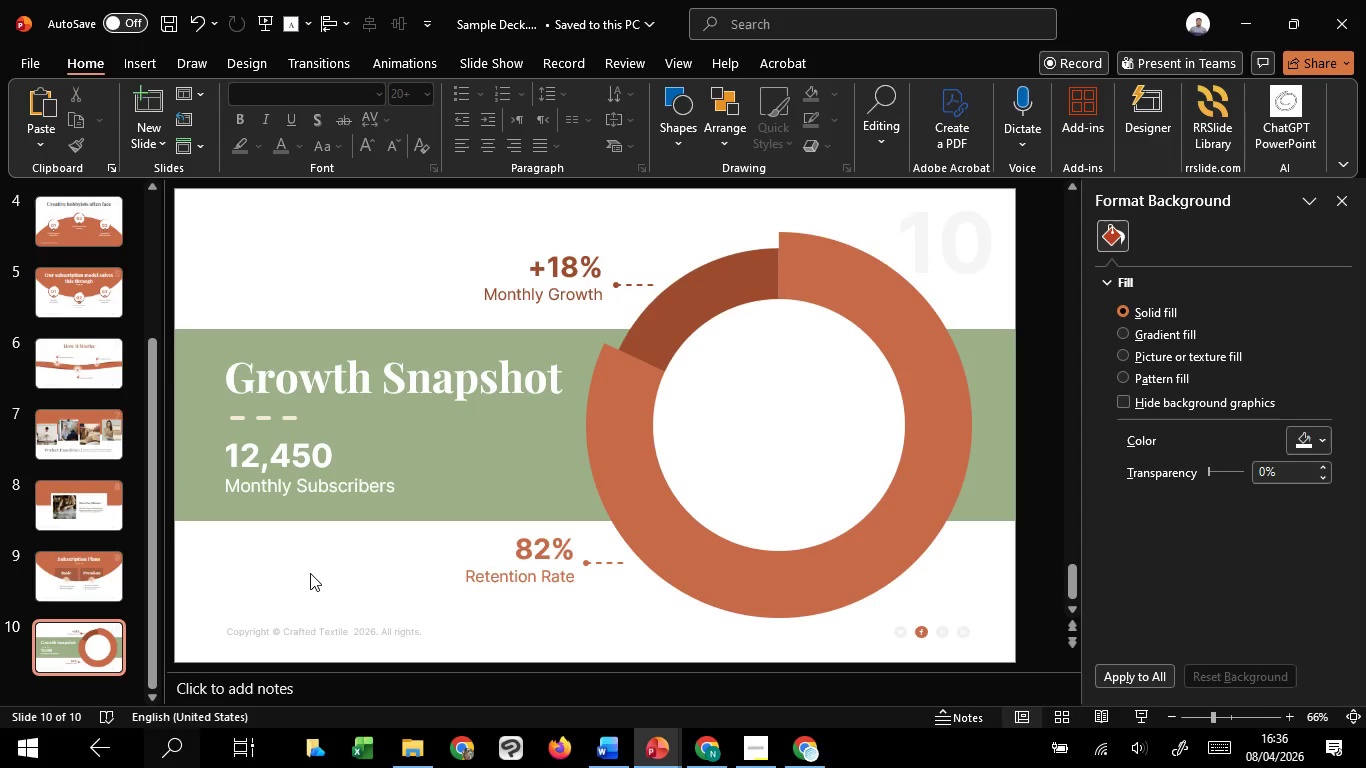 
wait(16.89)
 